 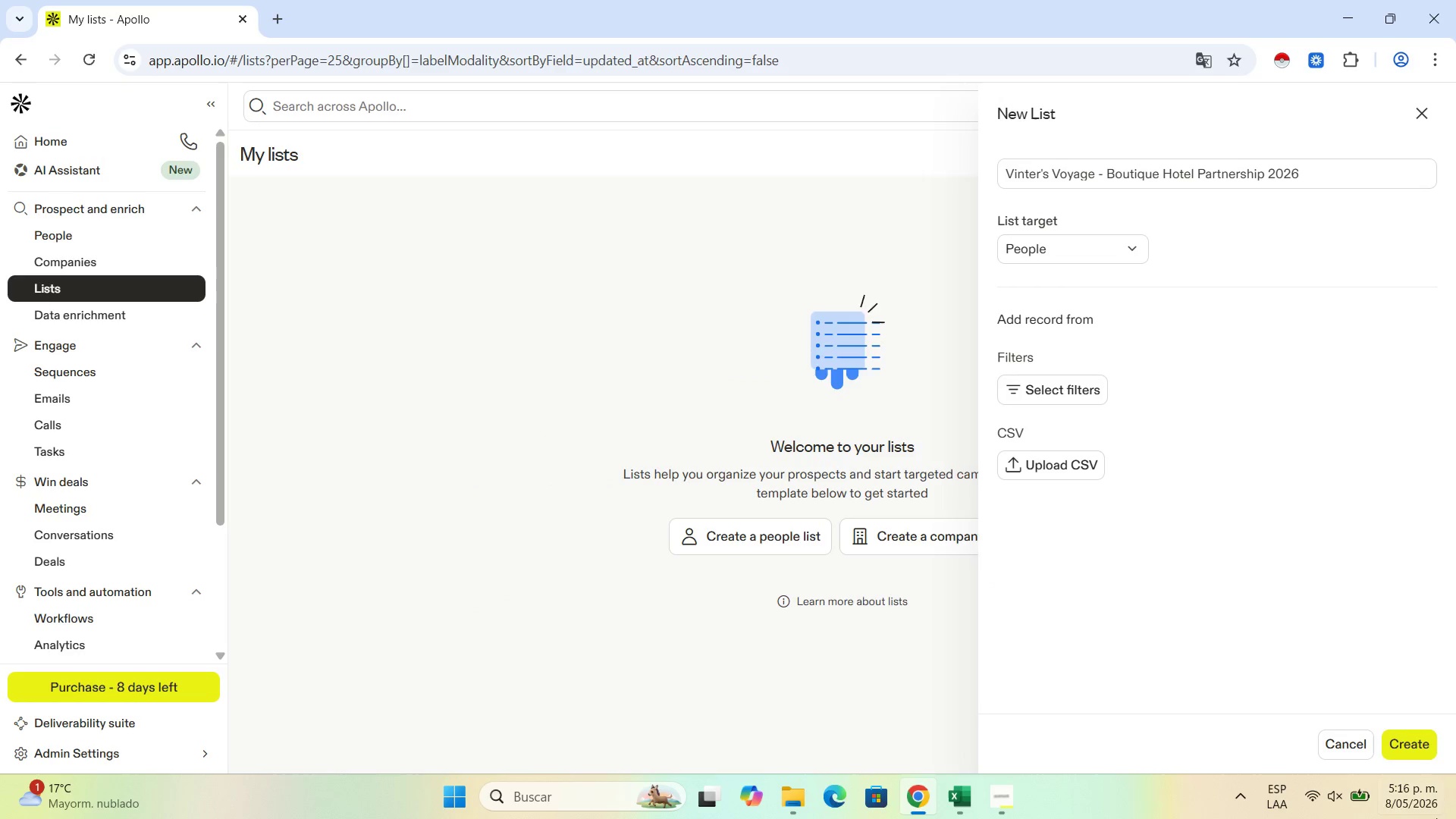 
left_click([1411, 745])
 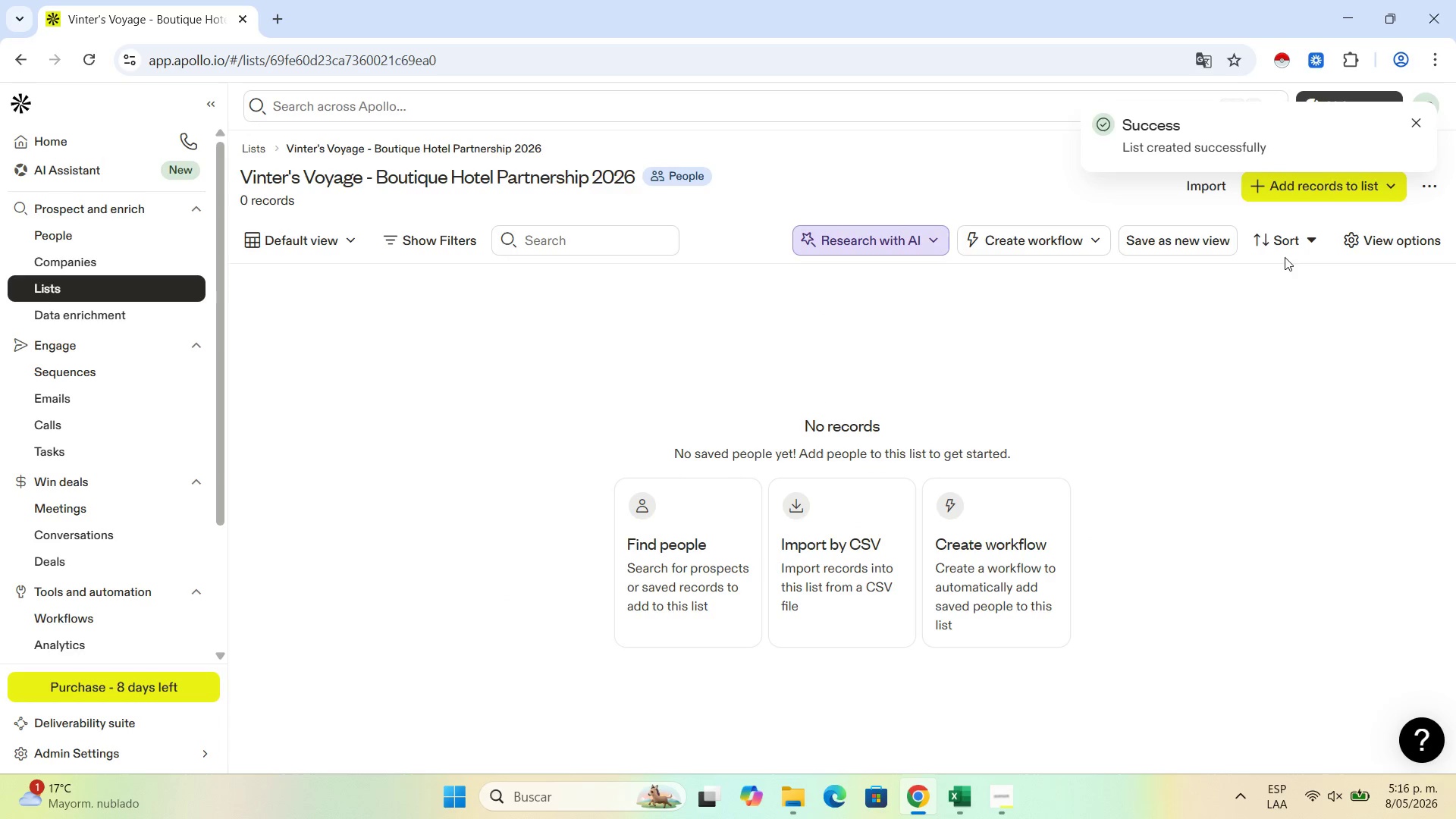 
left_click([1343, 191])
 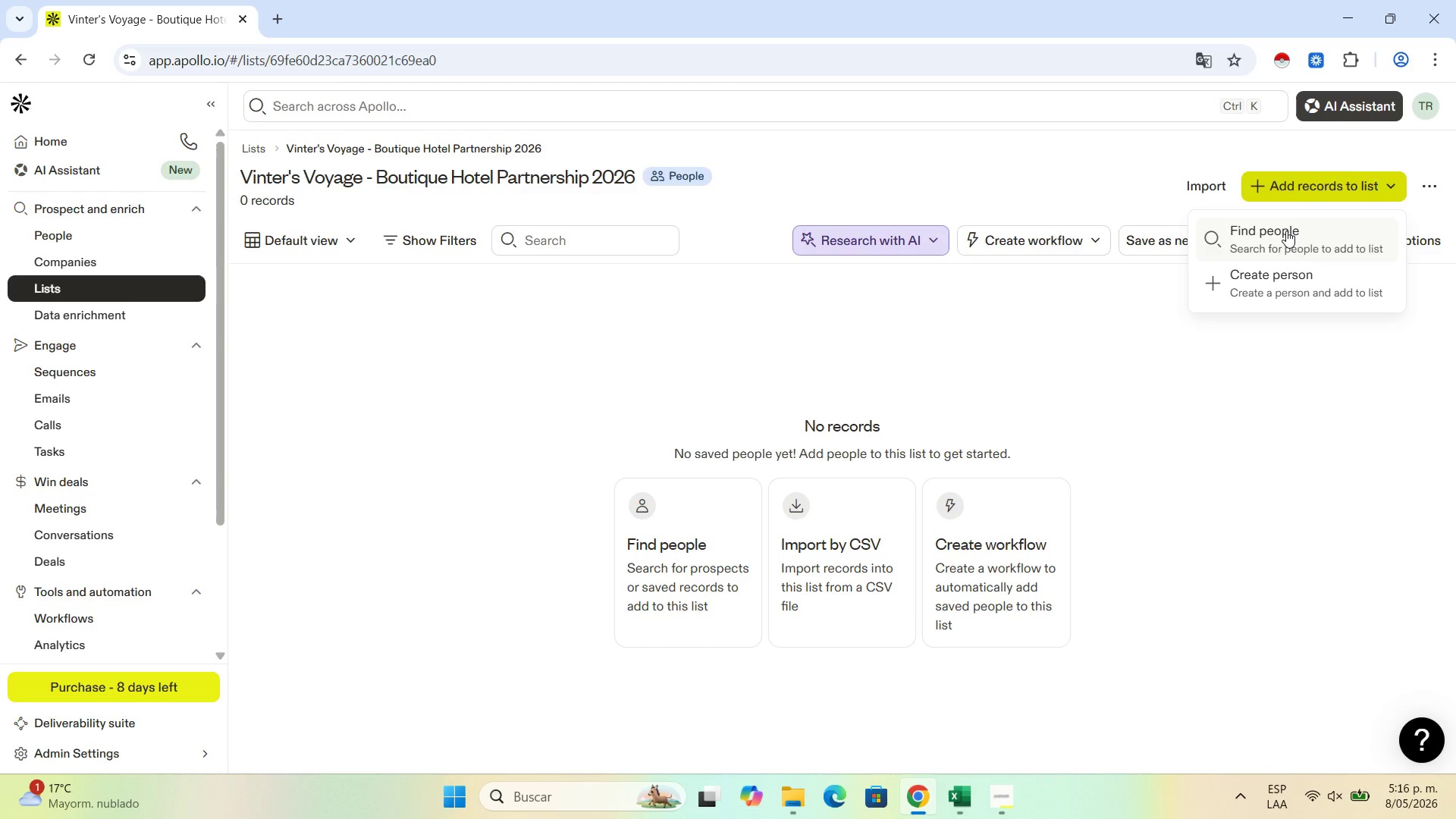 
left_click([1284, 275])
 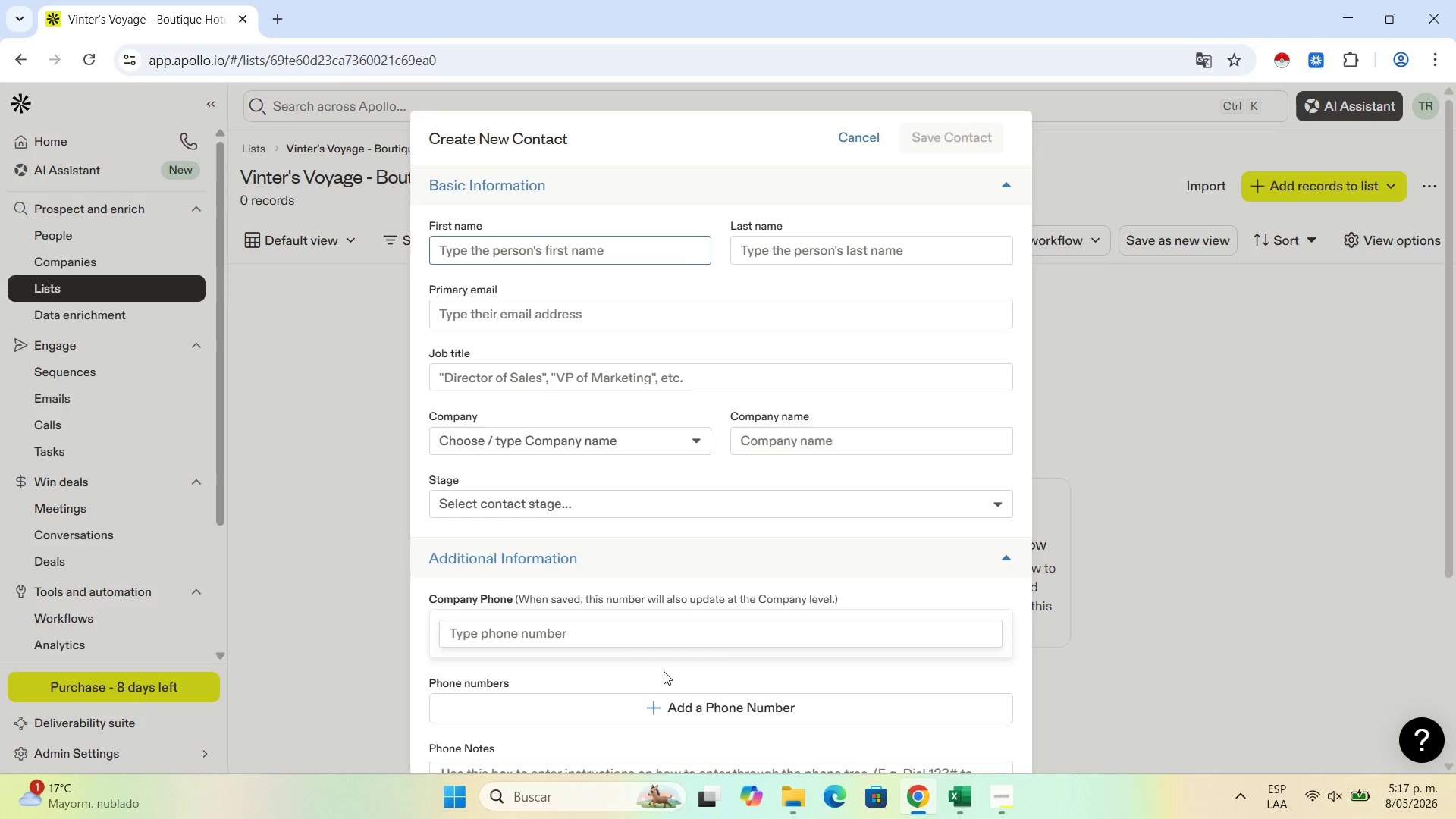 
wait(14.39)
 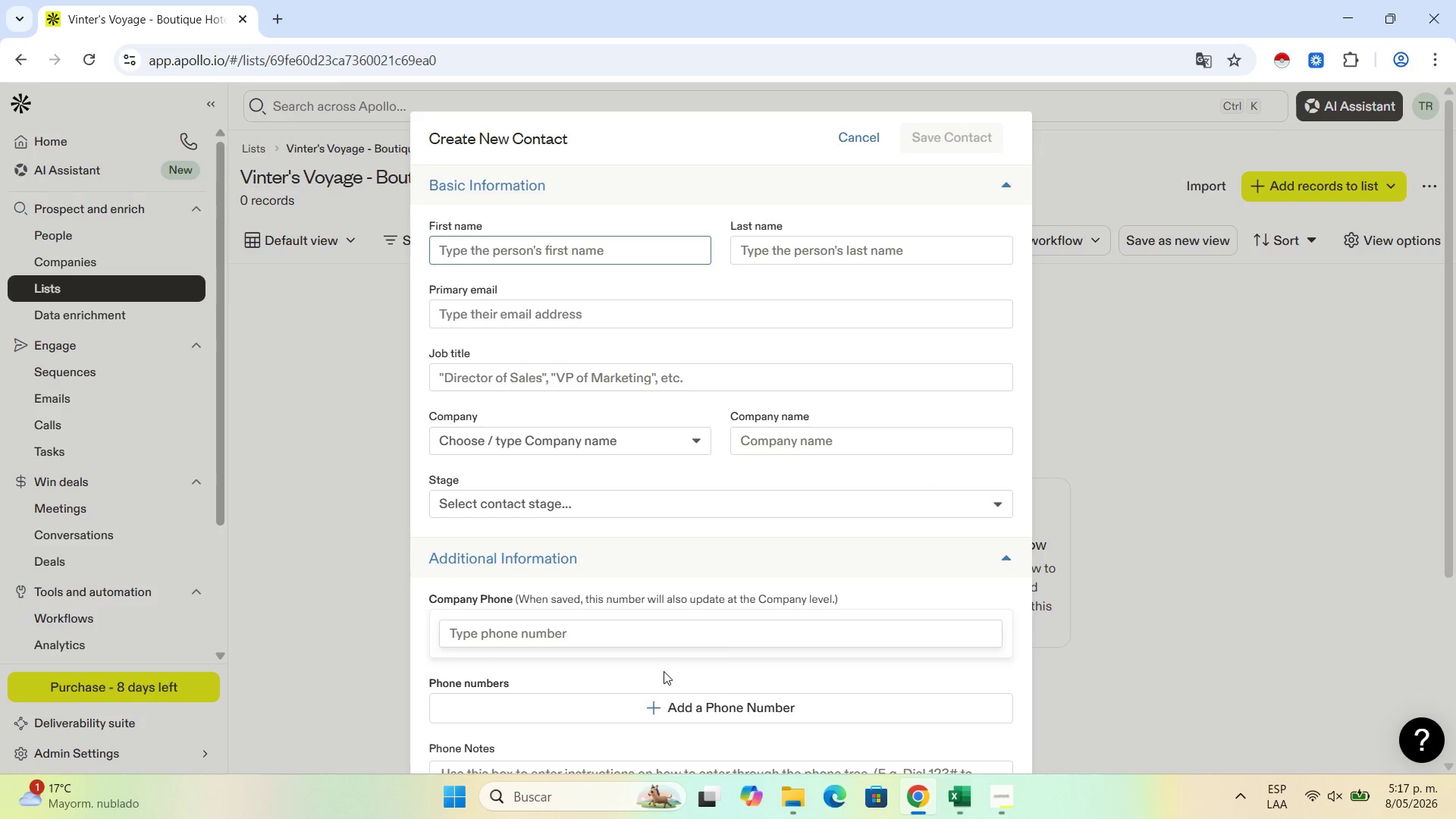 
scroll: coordinate [763, 537], scroll_direction: down, amount: 9.0
 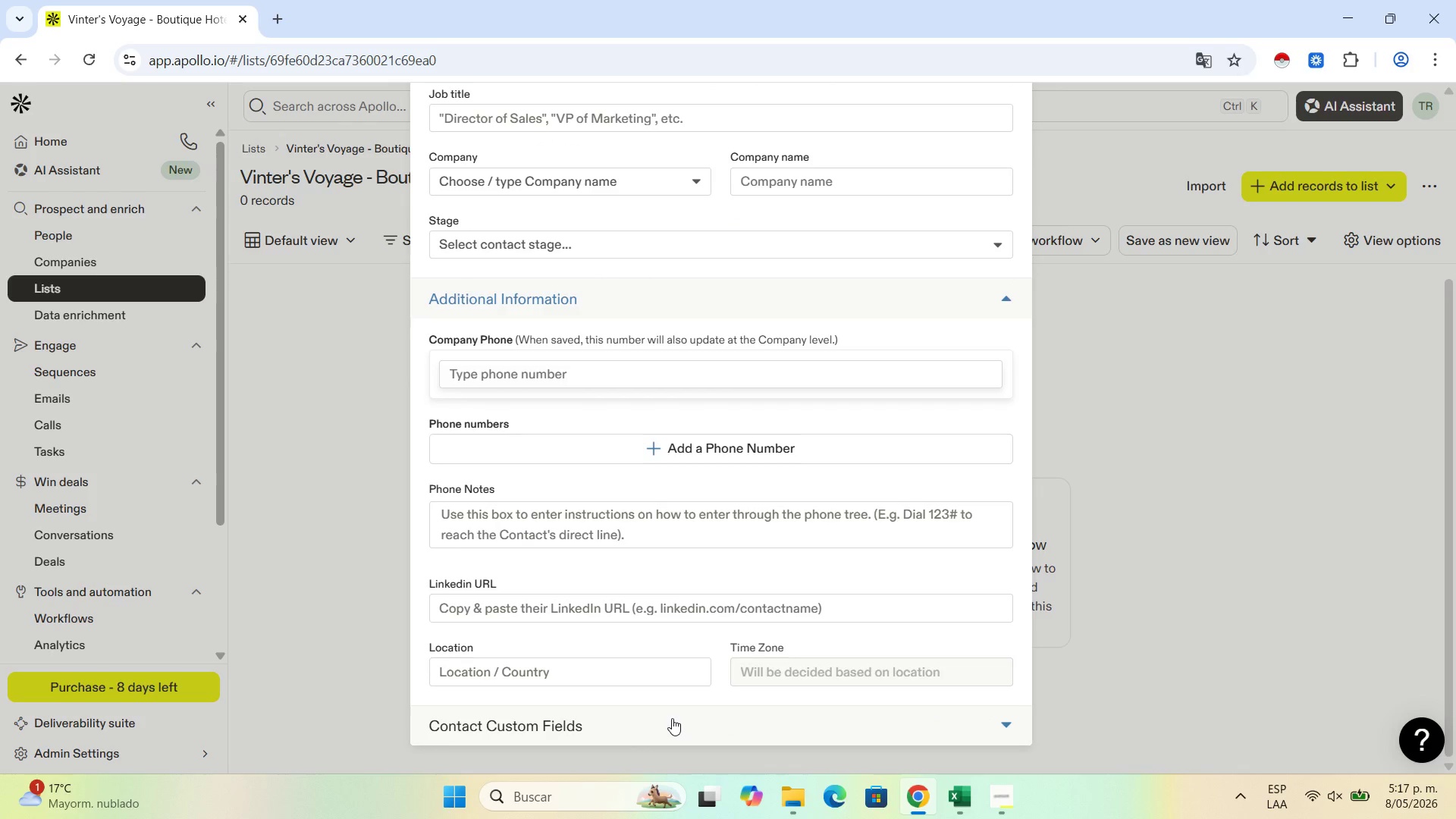 
left_click([672, 718])
 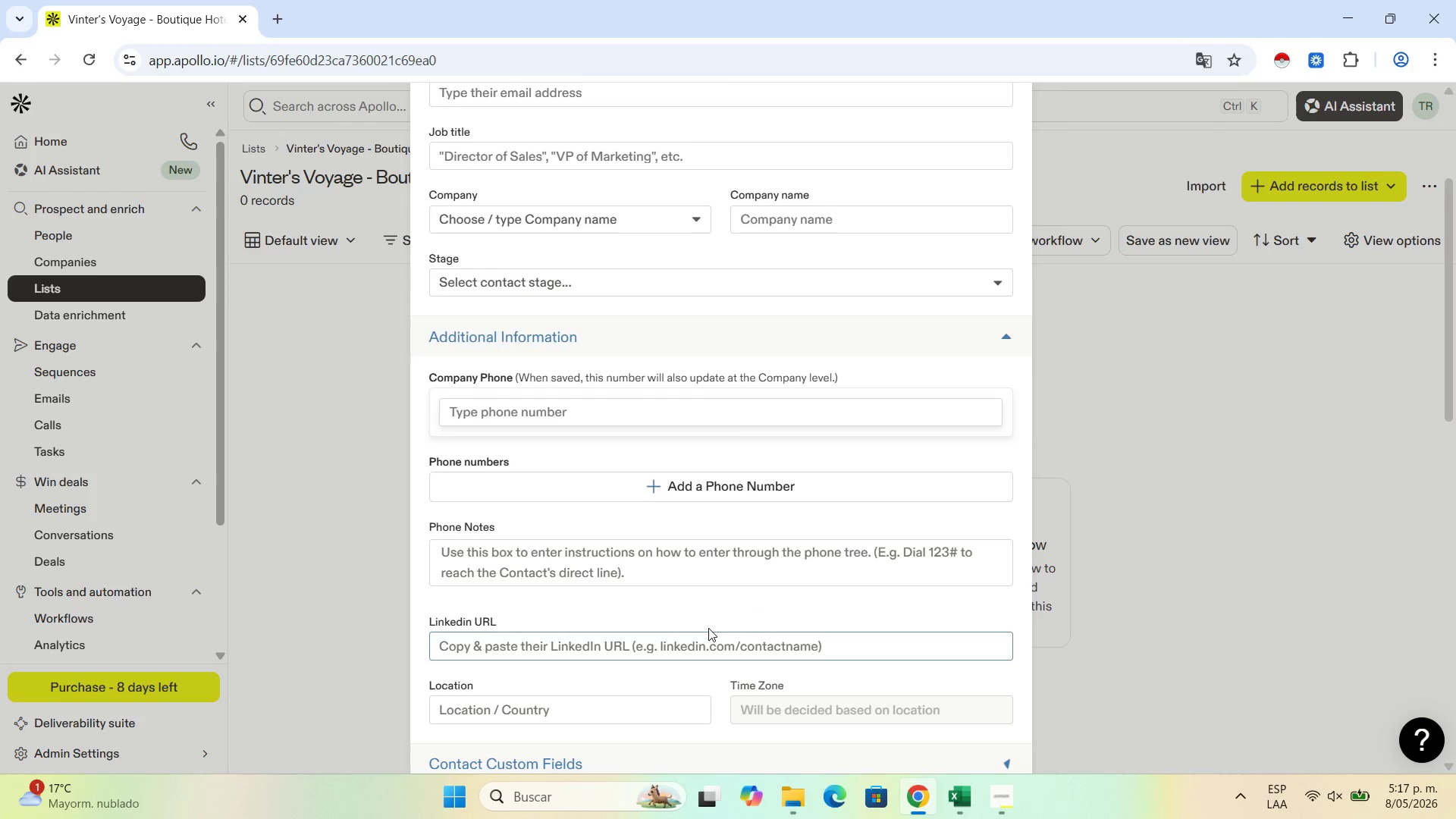 
scroll: coordinate [708, 628], scroll_direction: down, amount: 10.0
 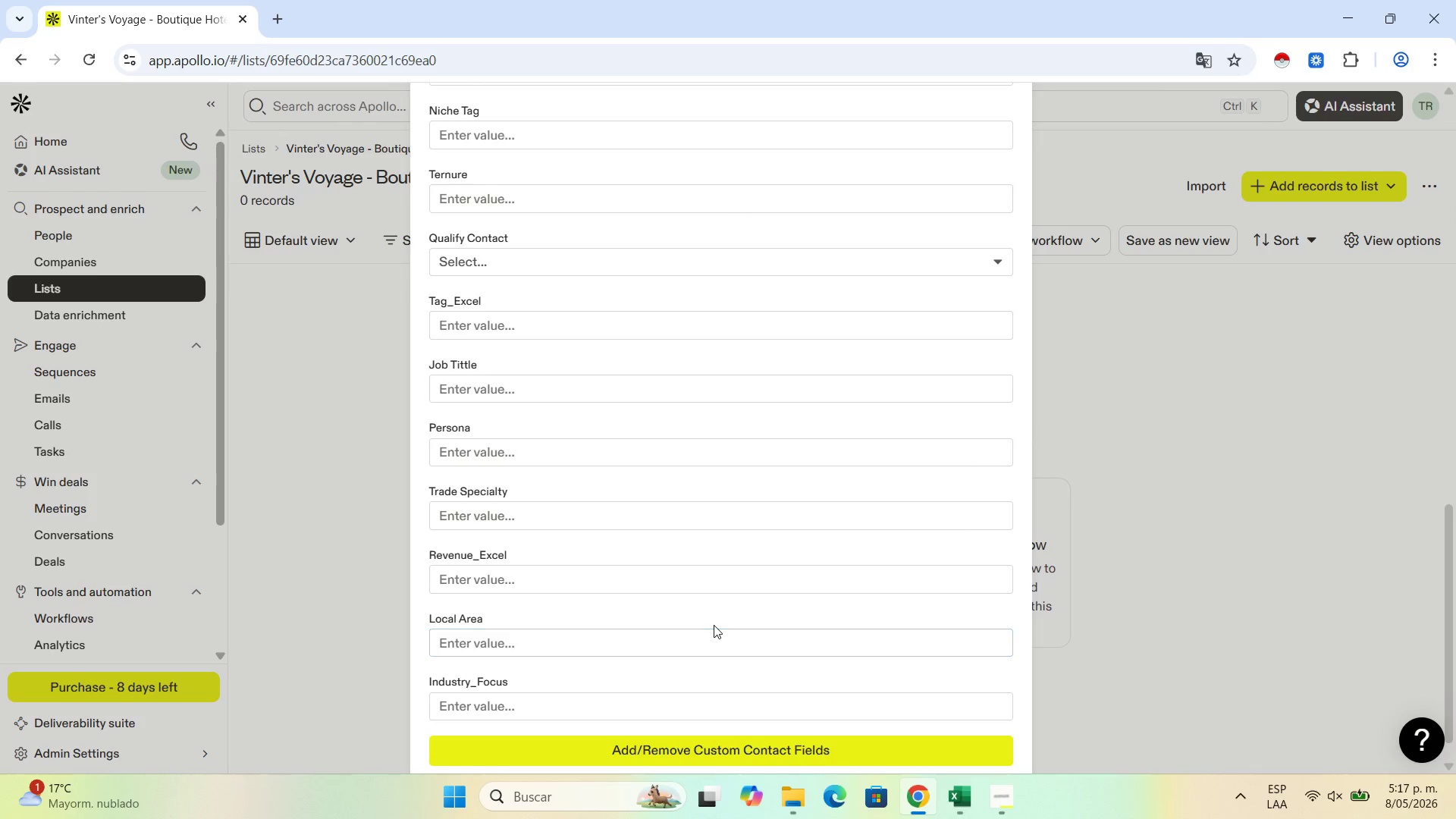 
scroll: coordinate [682, 541], scroll_direction: up, amount: 12.0
 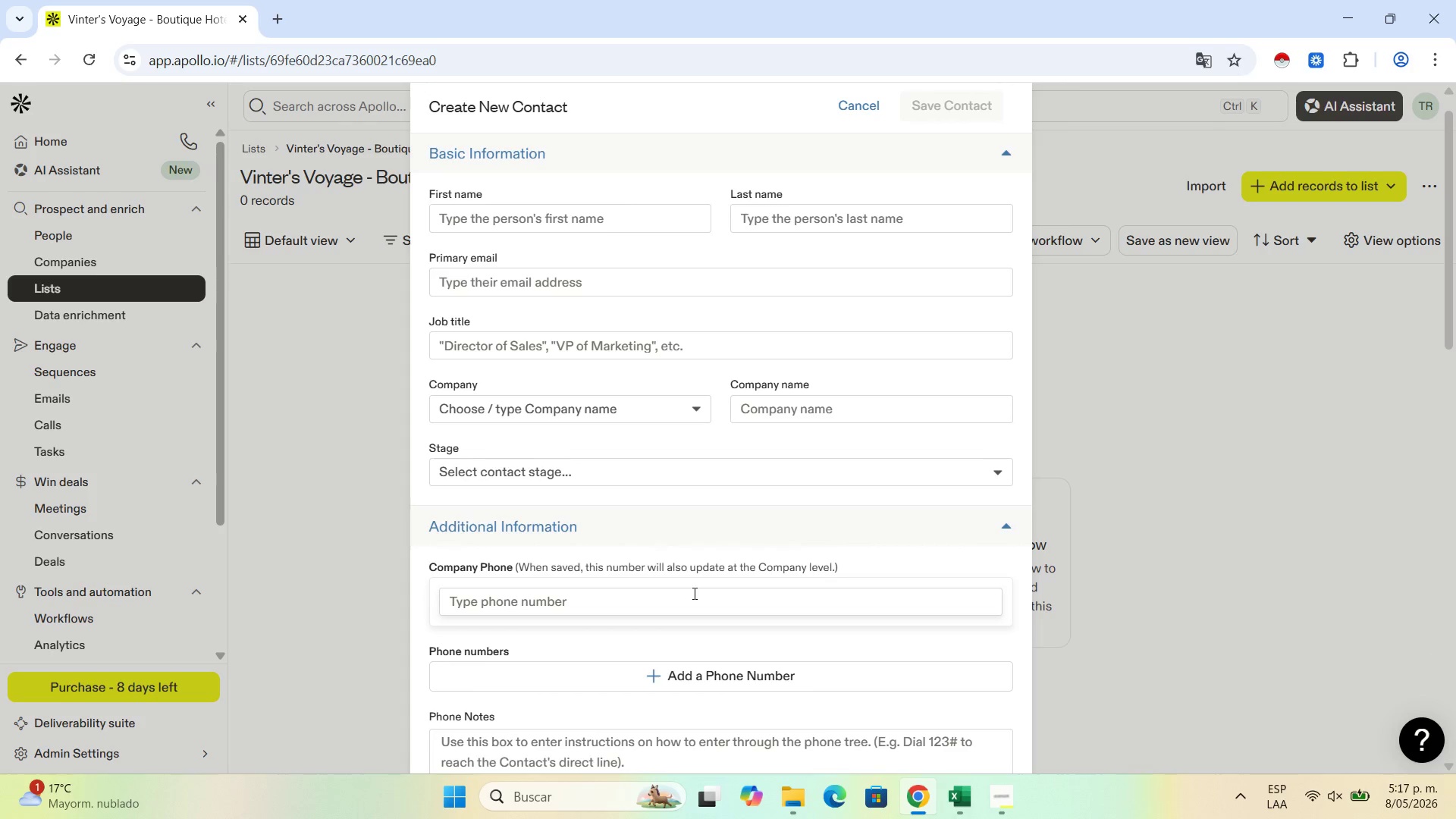 
left_click([687, 411])
 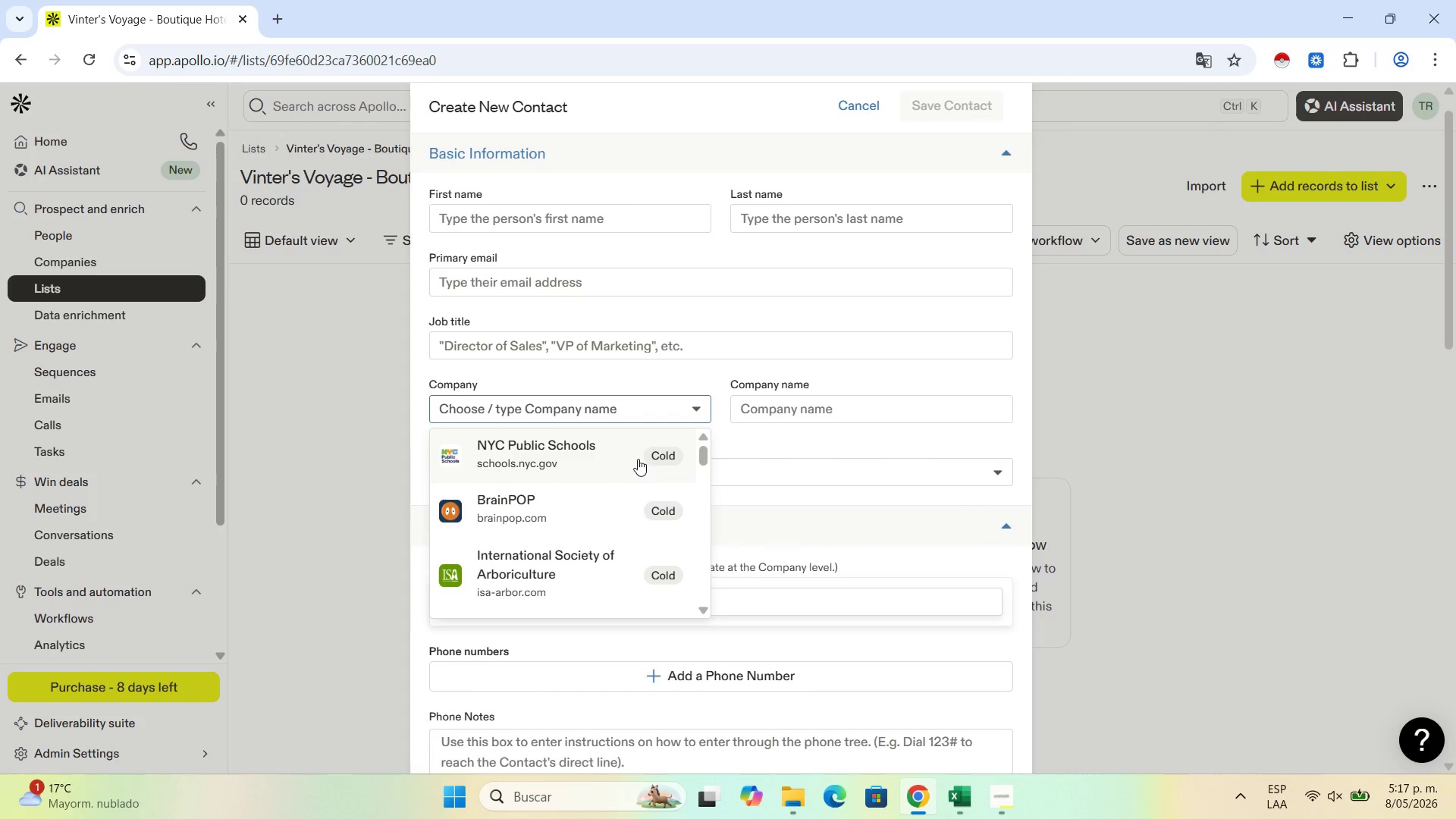 
scroll: coordinate [622, 472], scroll_direction: down, amount: 3.0
 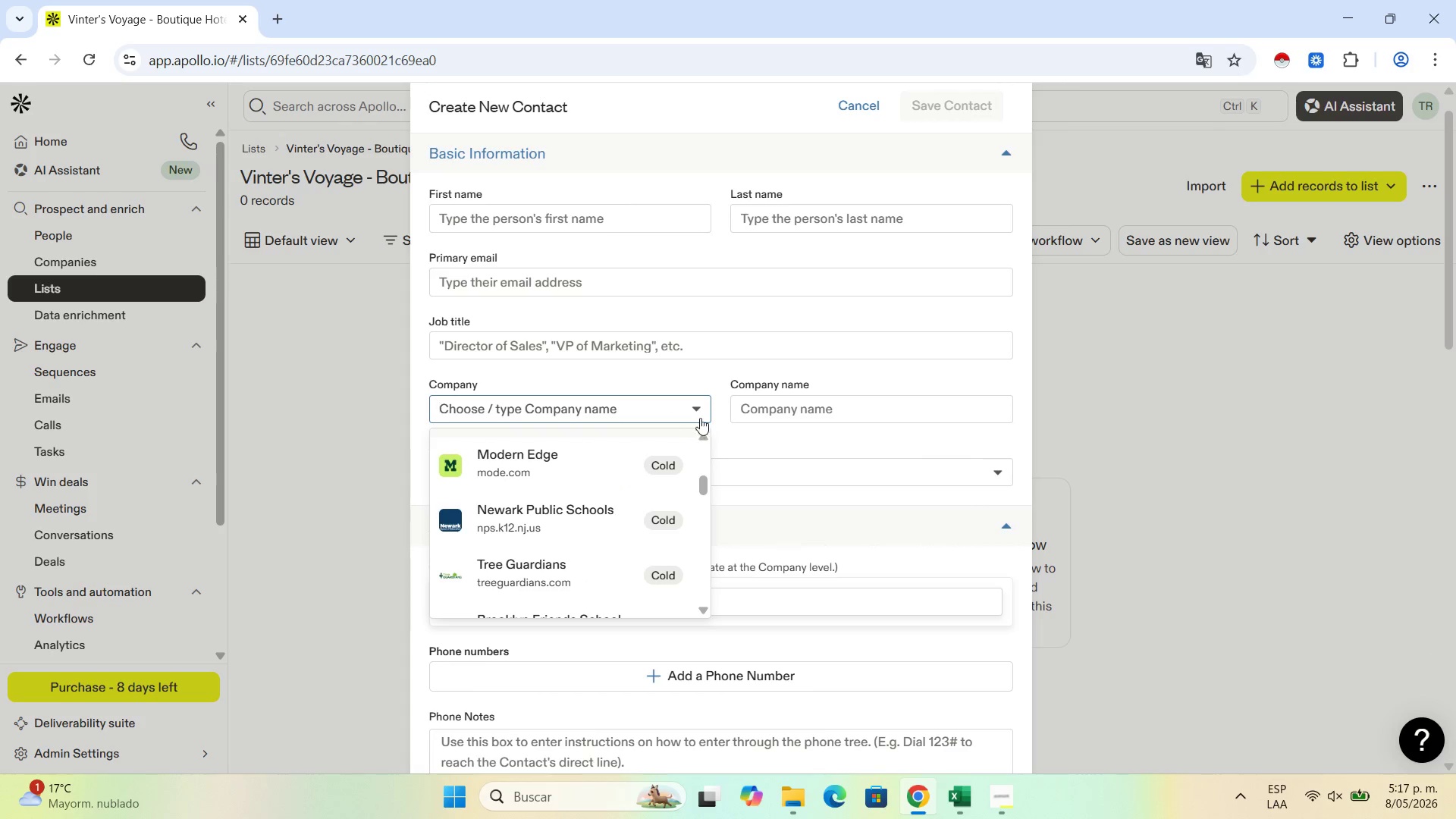 
left_click([700, 409])
 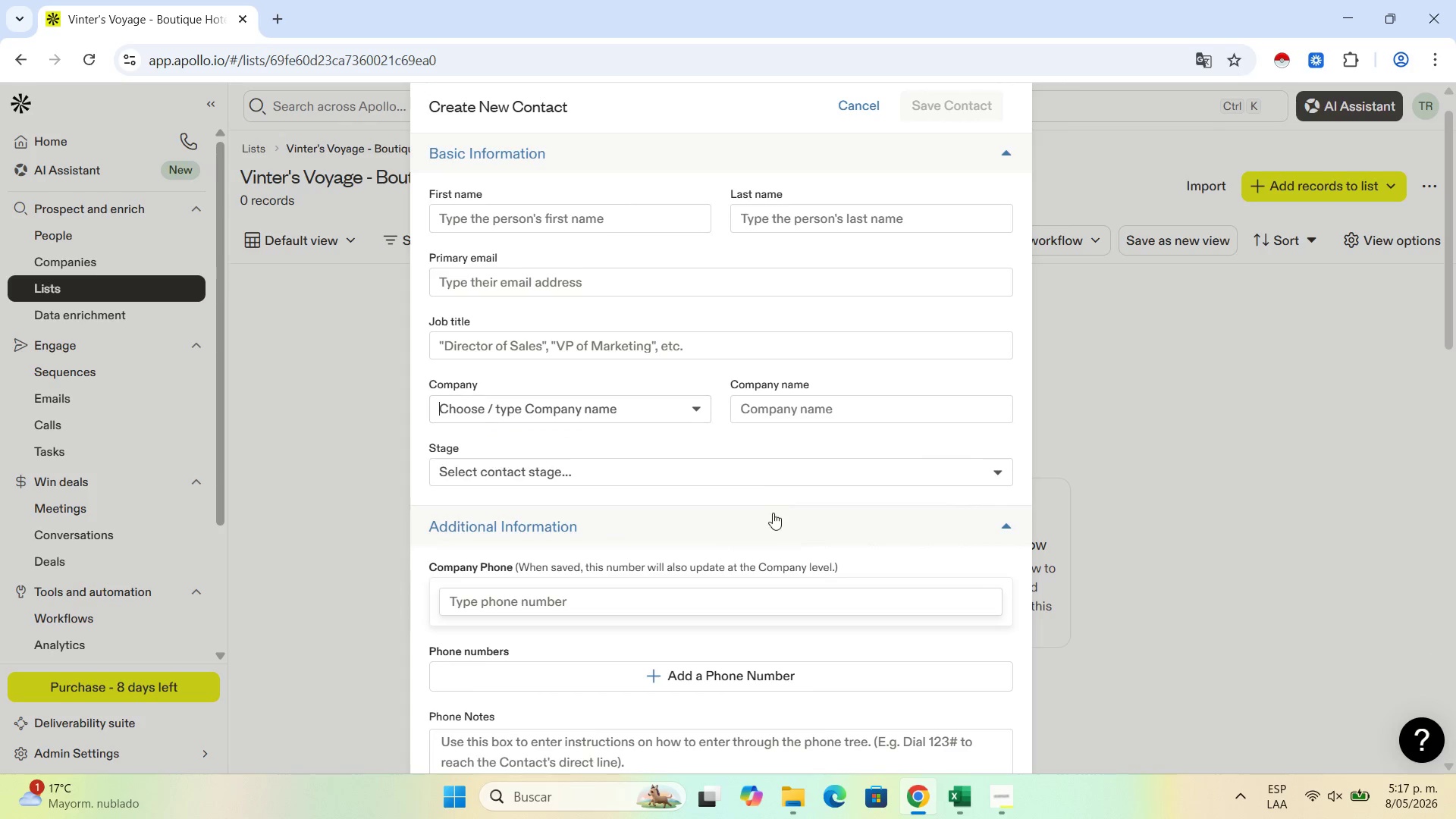 
scroll: coordinate [532, 538], scroll_direction: down, amount: 4.0
 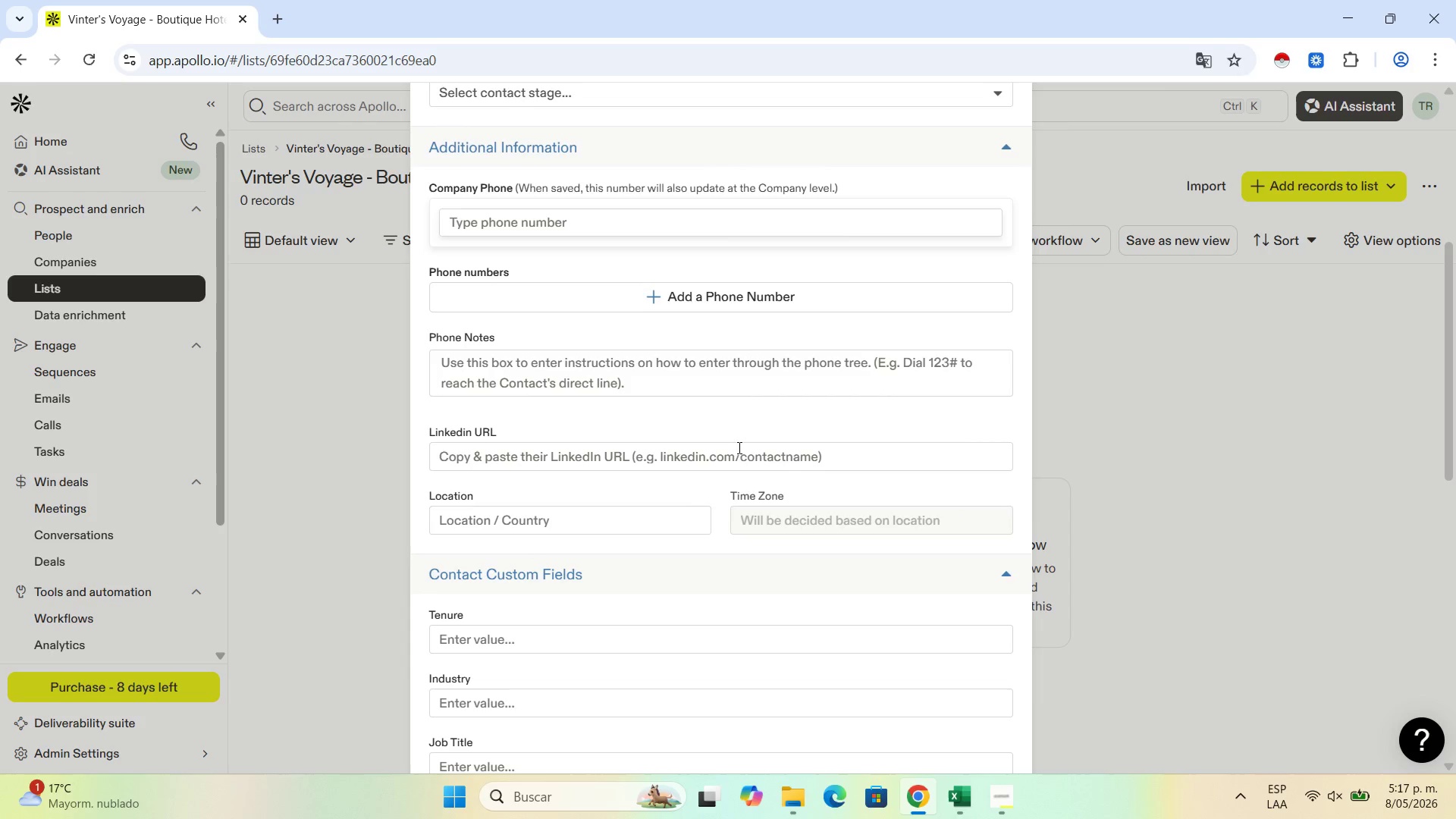 
scroll: coordinate [564, 491], scroll_direction: up, amount: 4.0
 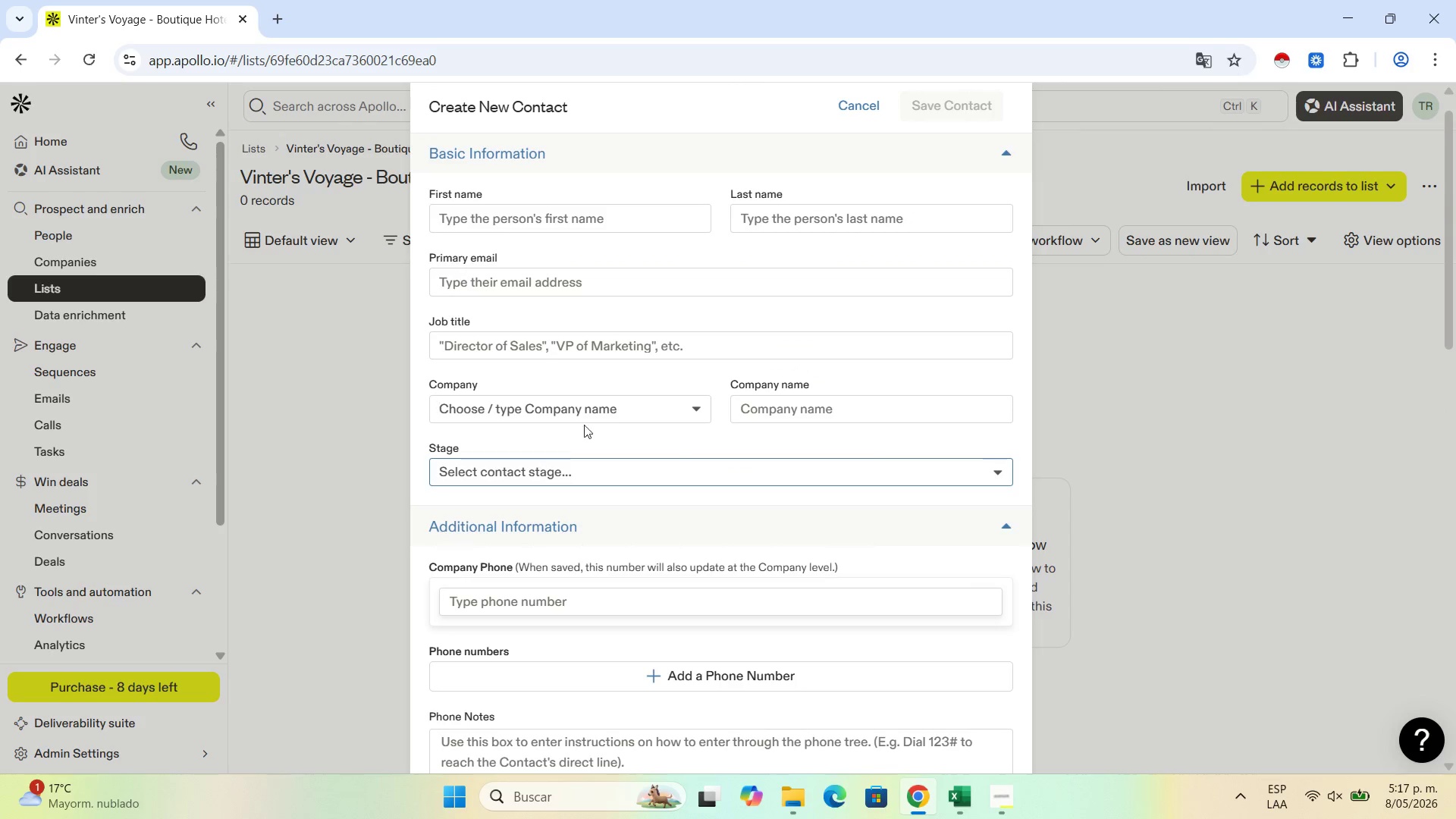 
scroll: coordinate [632, 454], scroll_direction: down, amount: 12.0
 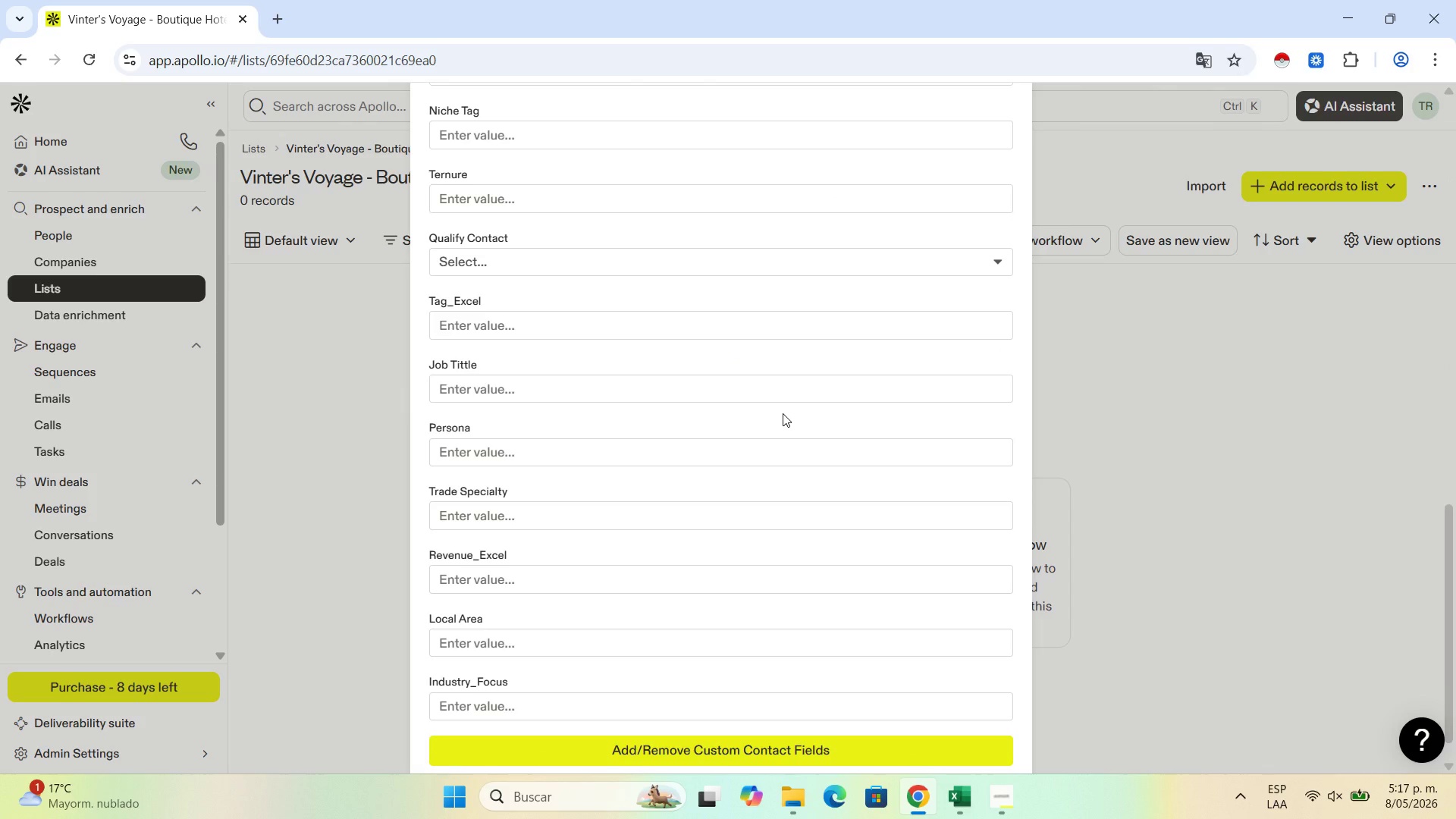 
wait(17.95)
 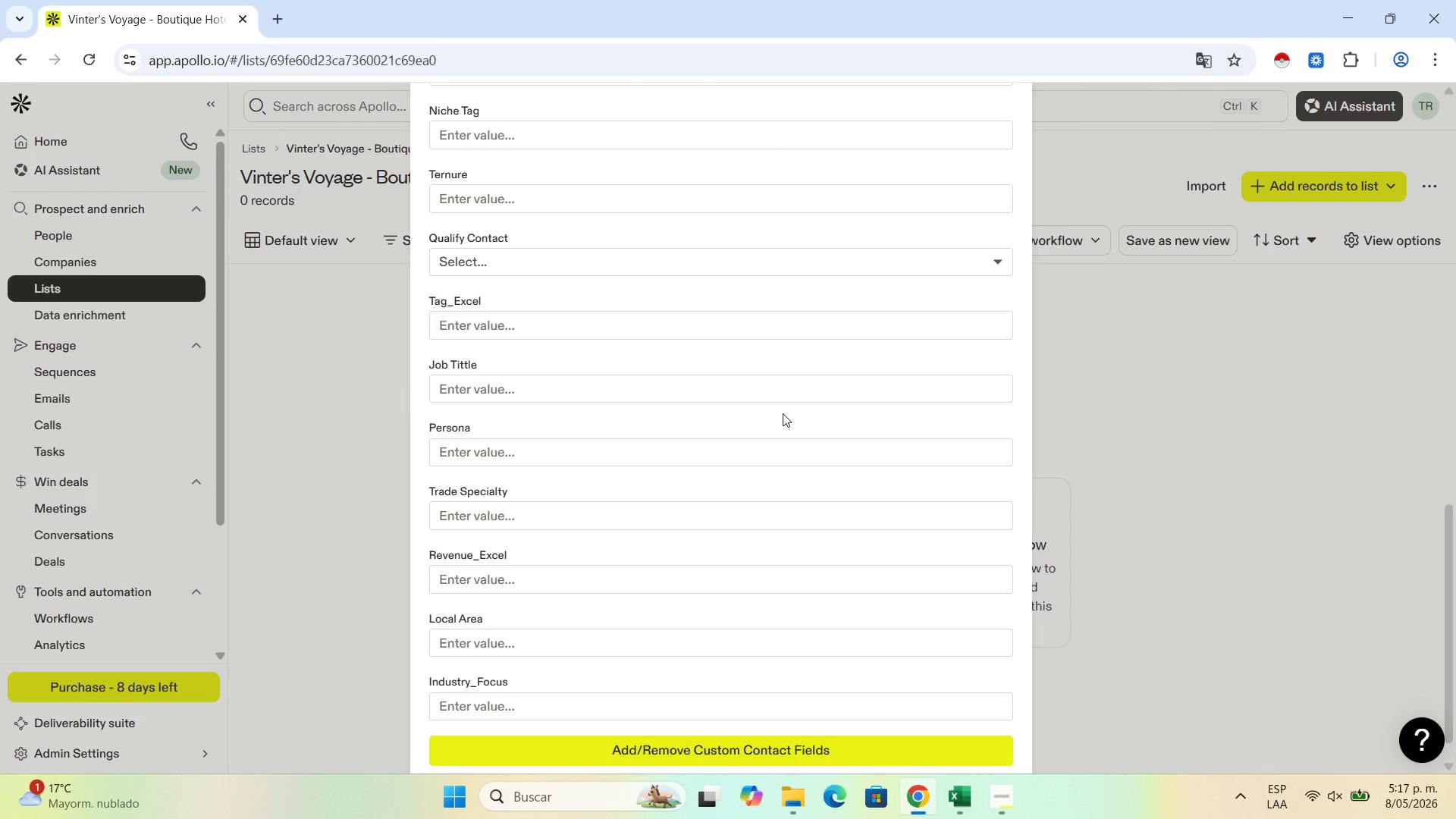 
scroll: coordinate [780, 392], scroll_direction: up, amount: 11.0
 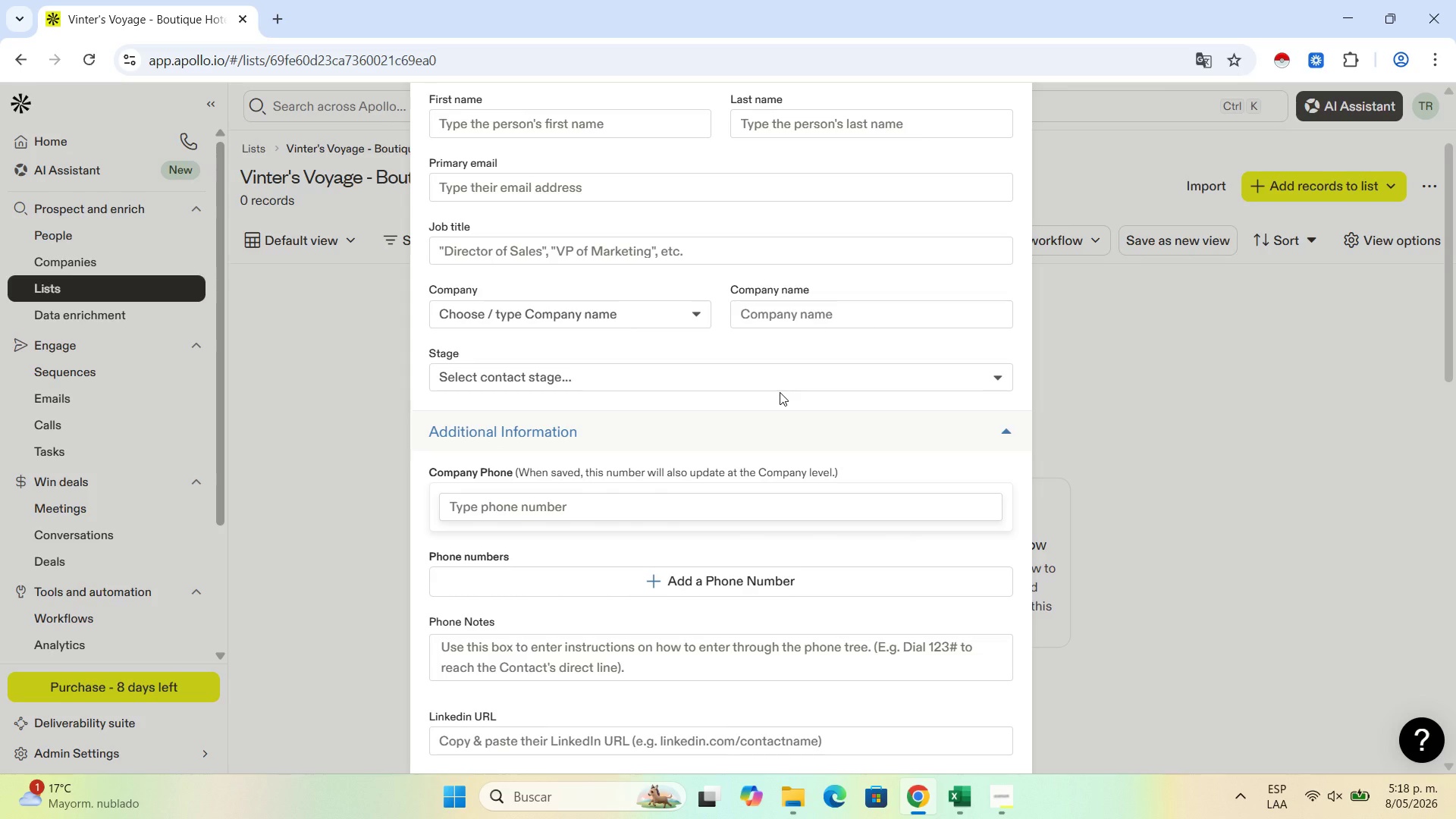 
wait(14.0)
 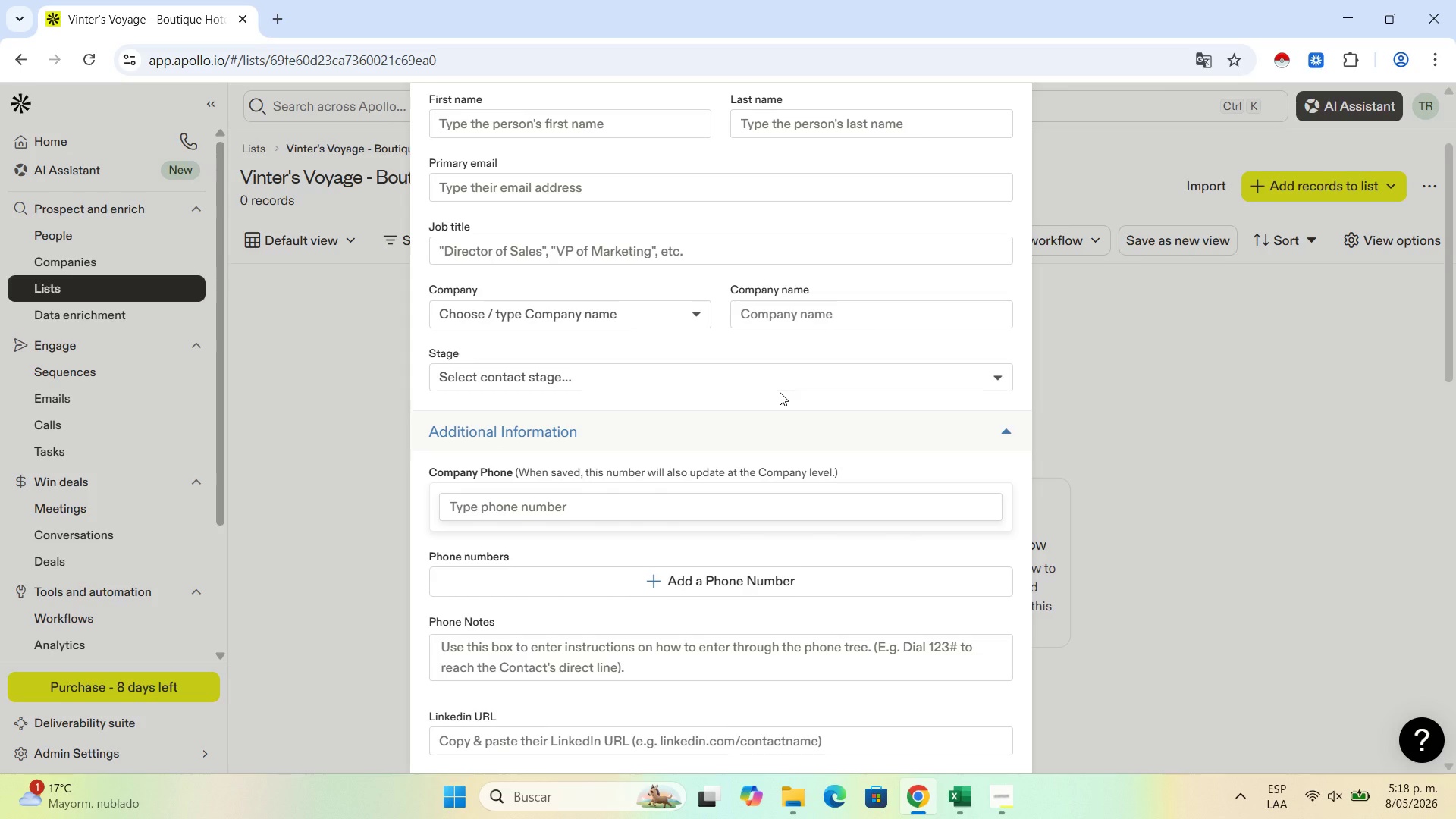 
scroll: coordinate [780, 392], scroll_direction: up, amount: 2.0
 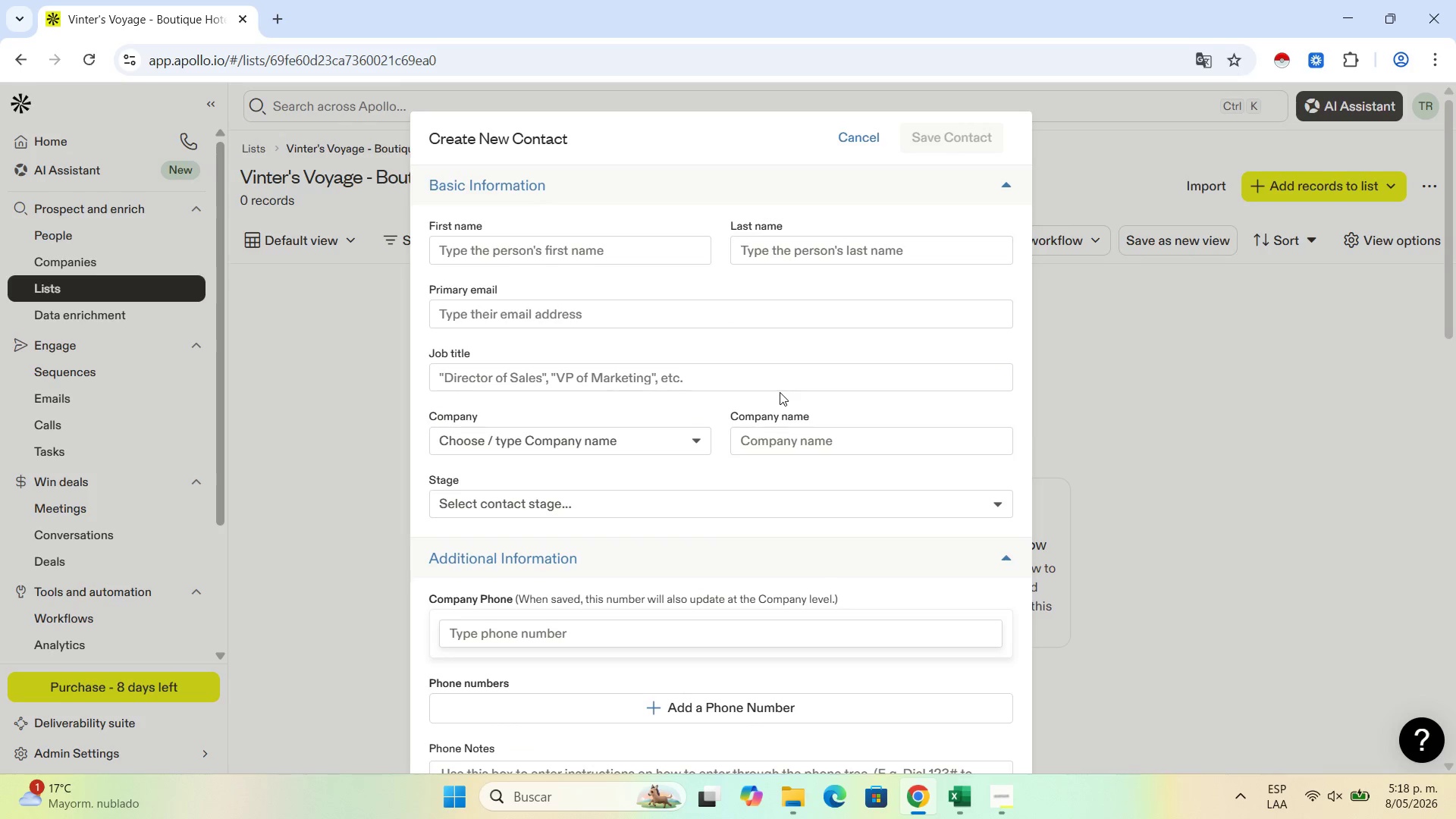 
scroll: coordinate [780, 392], scroll_direction: none, amount: 0.0
 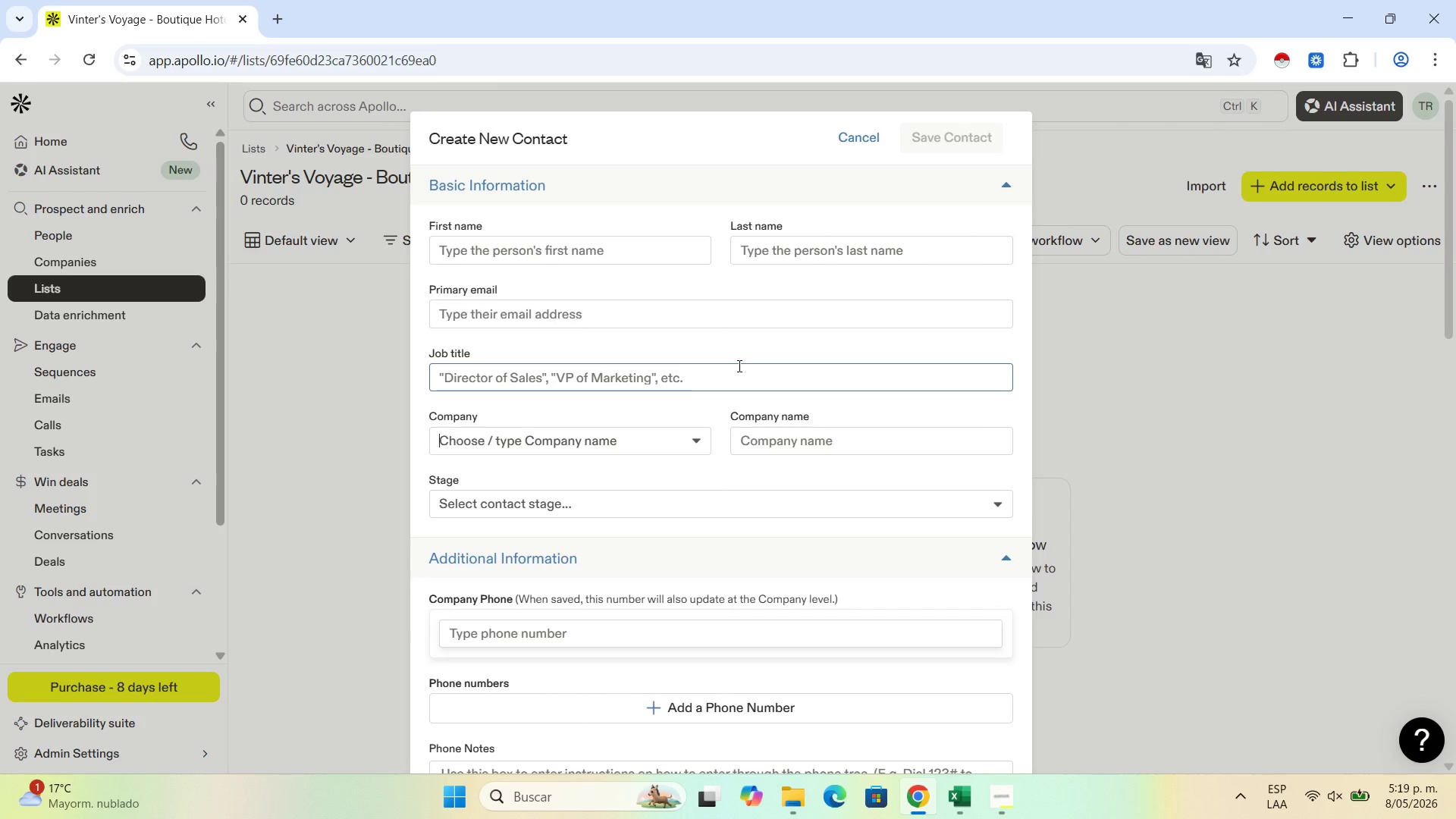 
wait(107.62)
 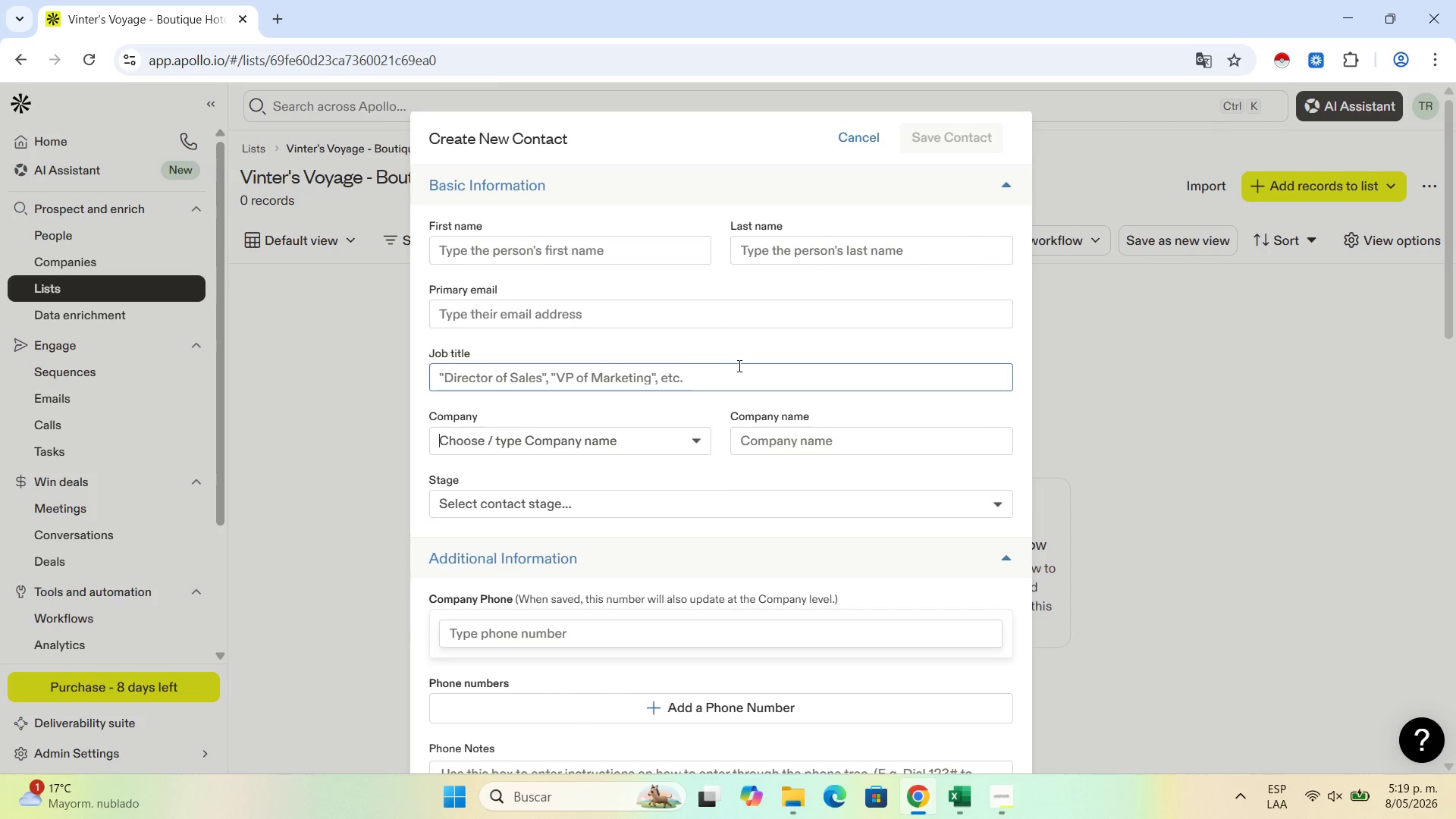 
left_click([690, 443])
 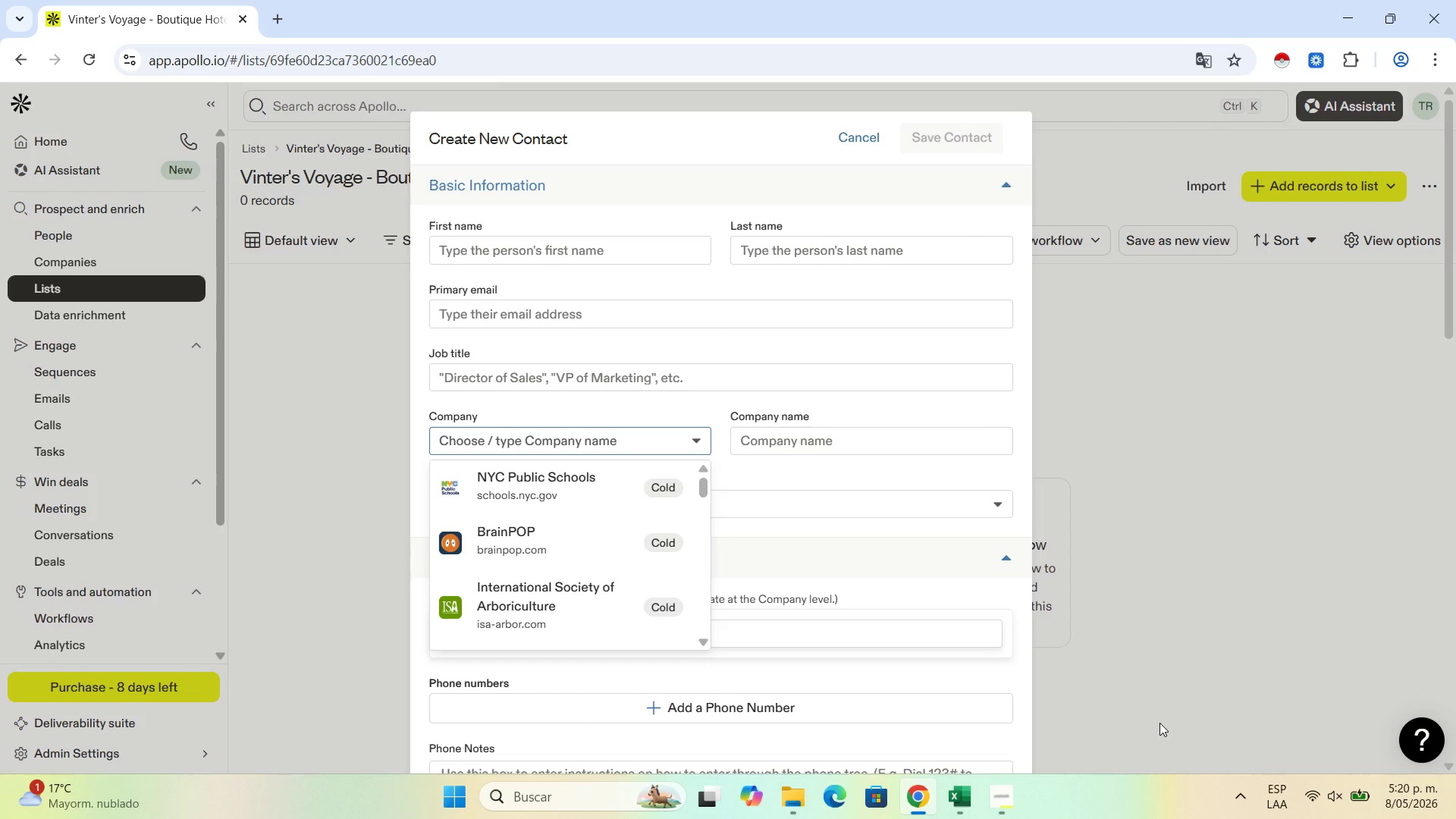 
wait(51.44)
 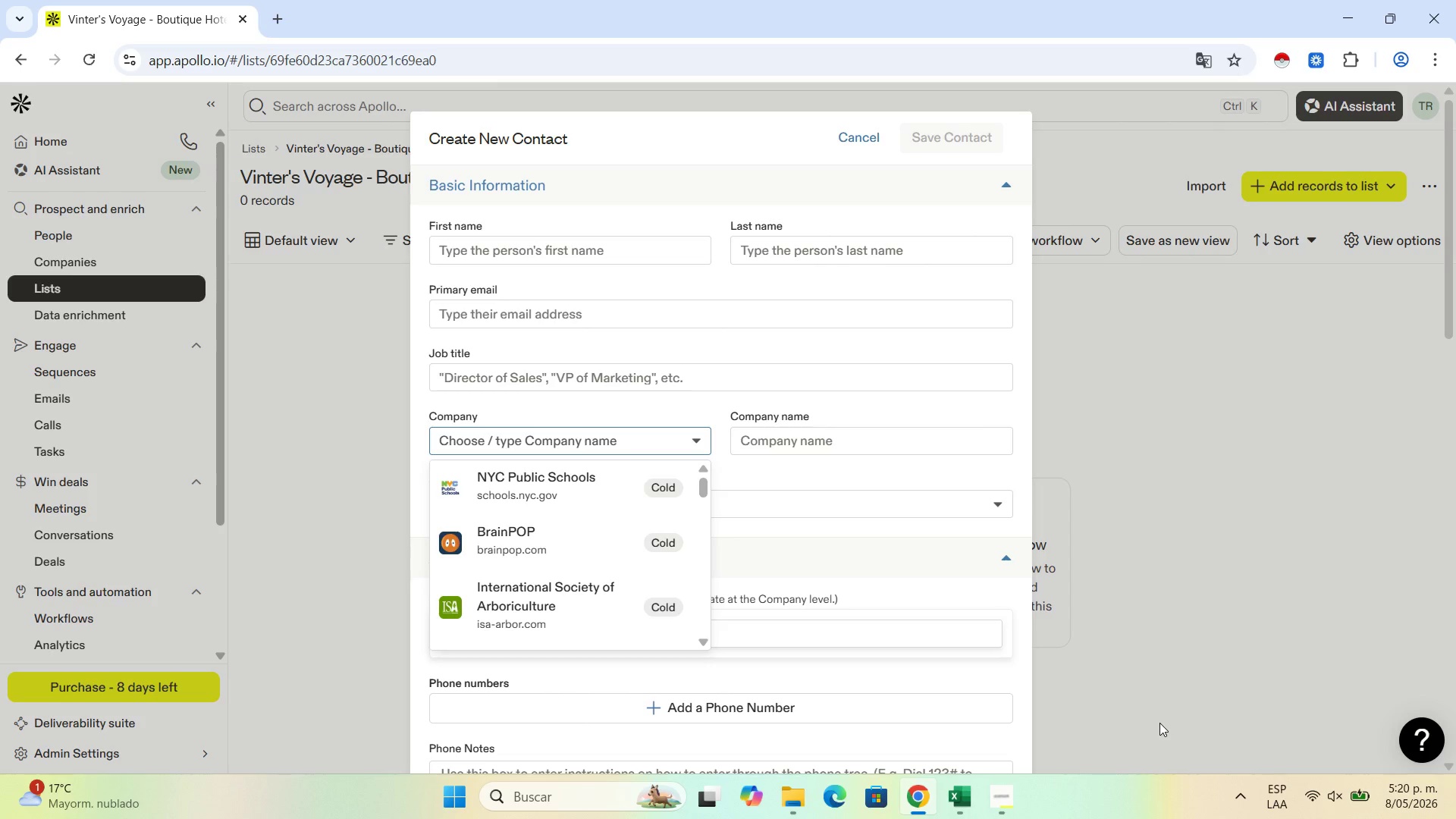 
left_click([896, 472])
 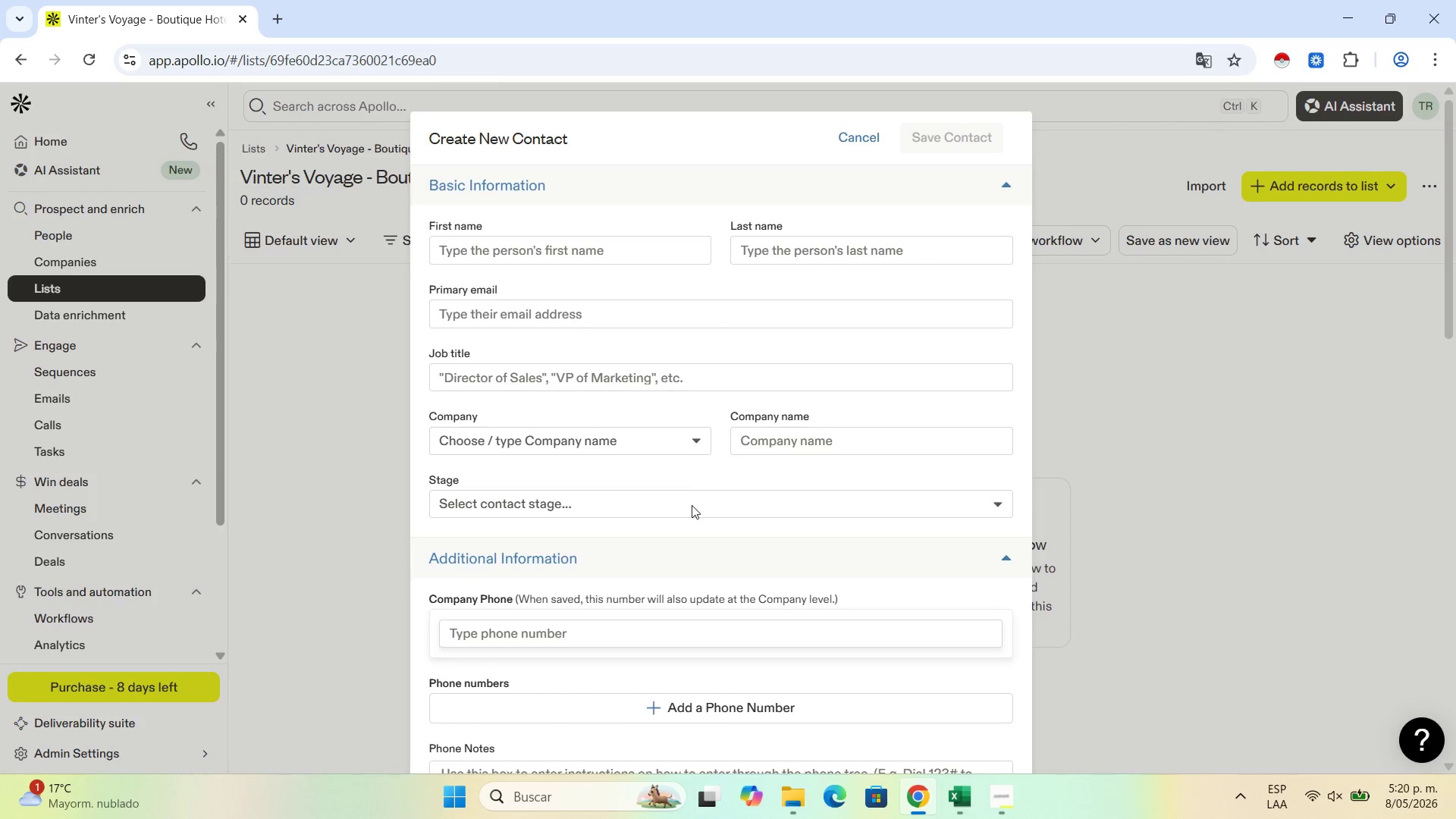 
scroll: coordinate [696, 518], scroll_direction: down, amount: 14.0
 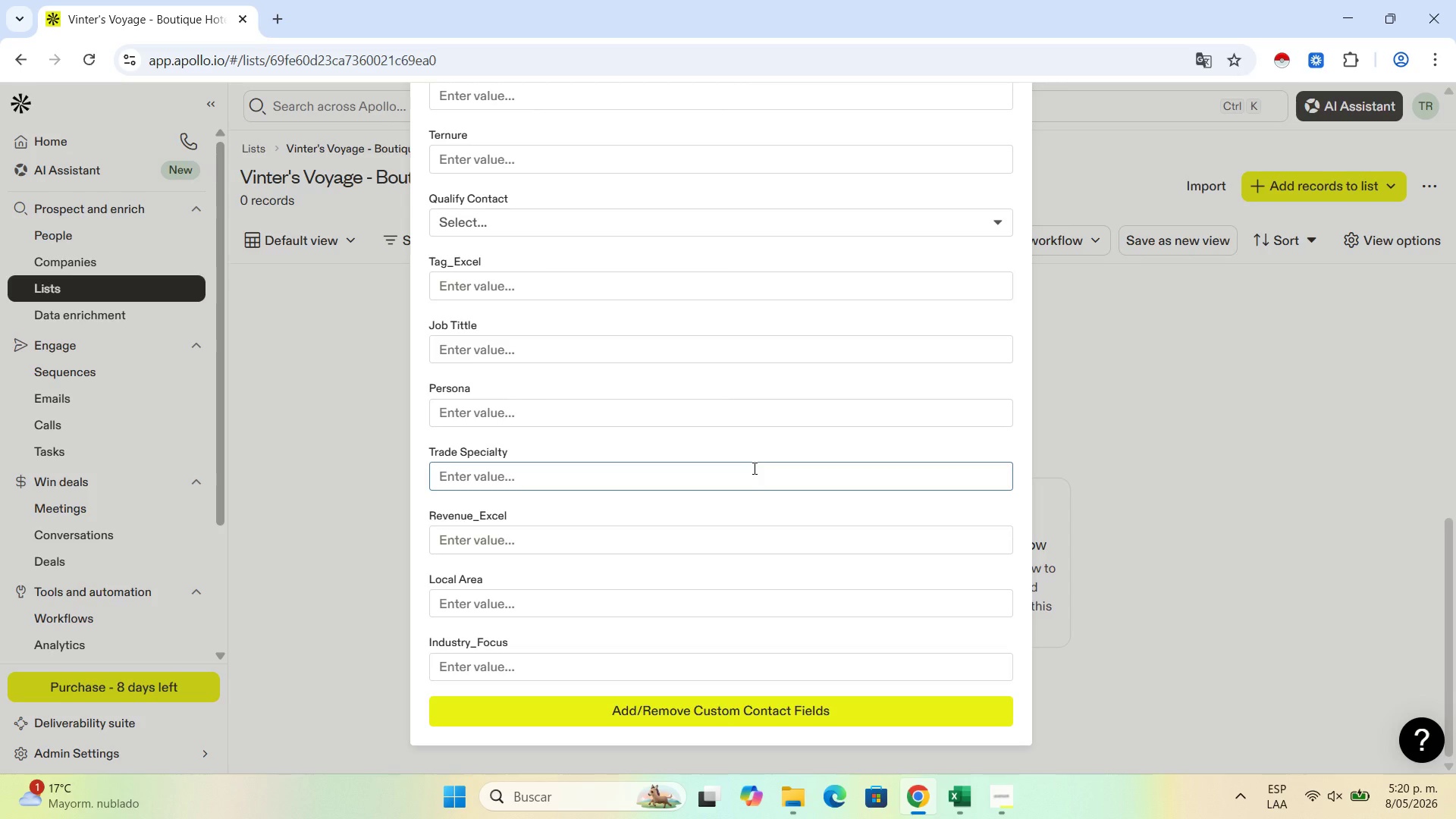 
wait(7.3)
 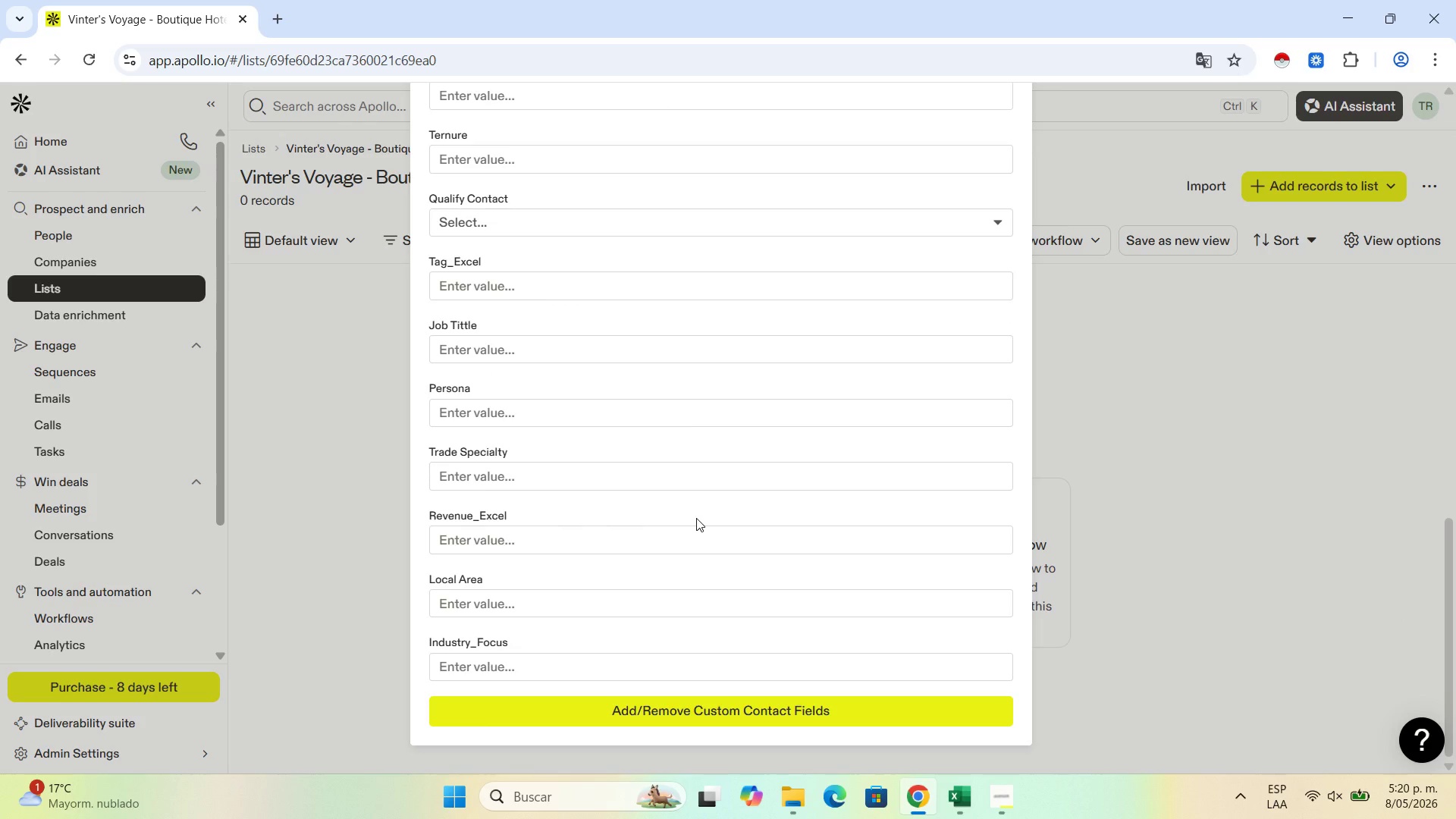 
scroll: coordinate [635, 594], scroll_direction: down, amount: 6.0
 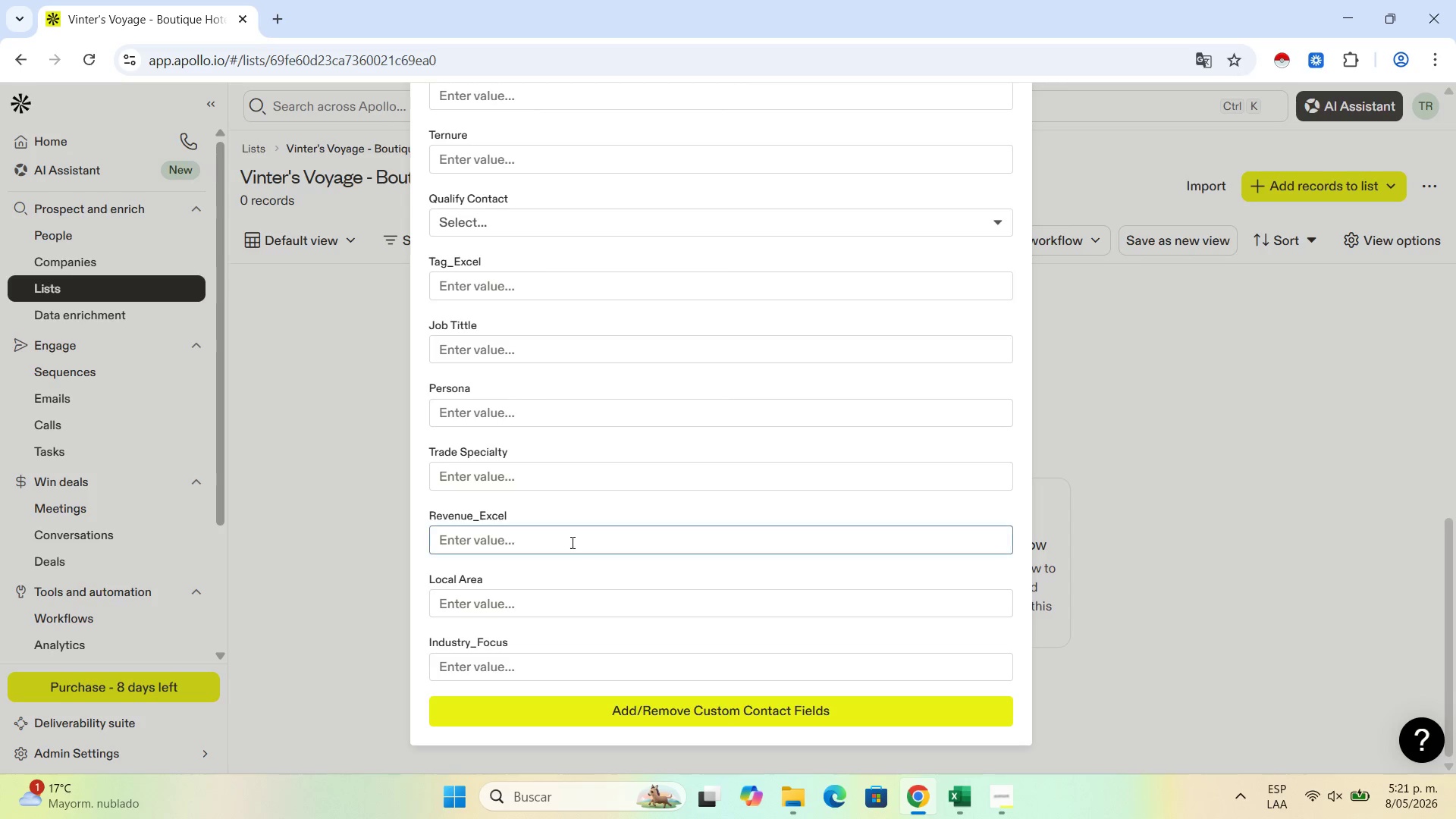 
scroll: coordinate [542, 456], scroll_direction: up, amount: 2.0
 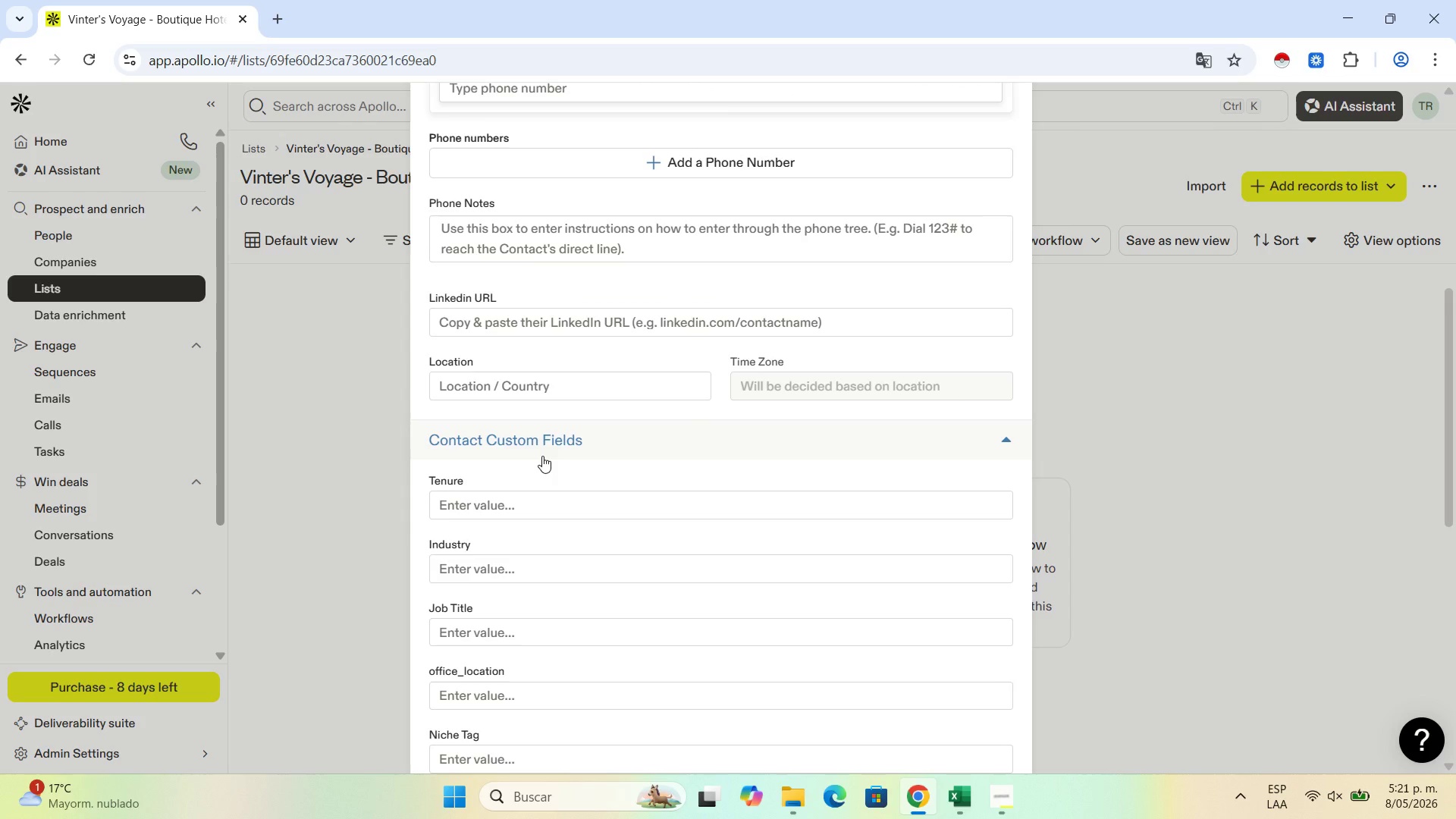 
scroll: coordinate [542, 456], scroll_direction: down, amount: 1.0
 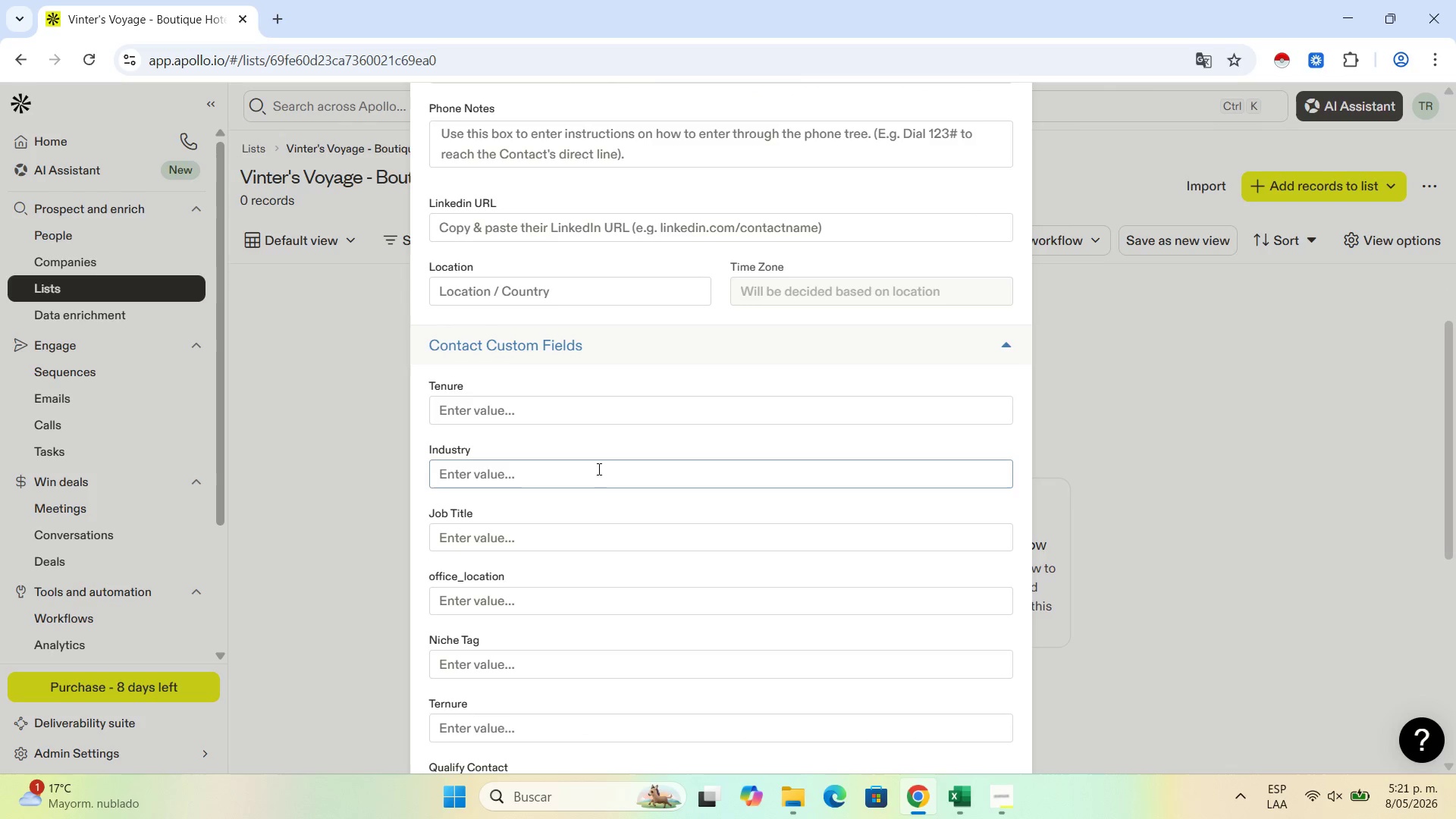 
scroll: coordinate [828, 264], scroll_direction: up, amount: 4.0
 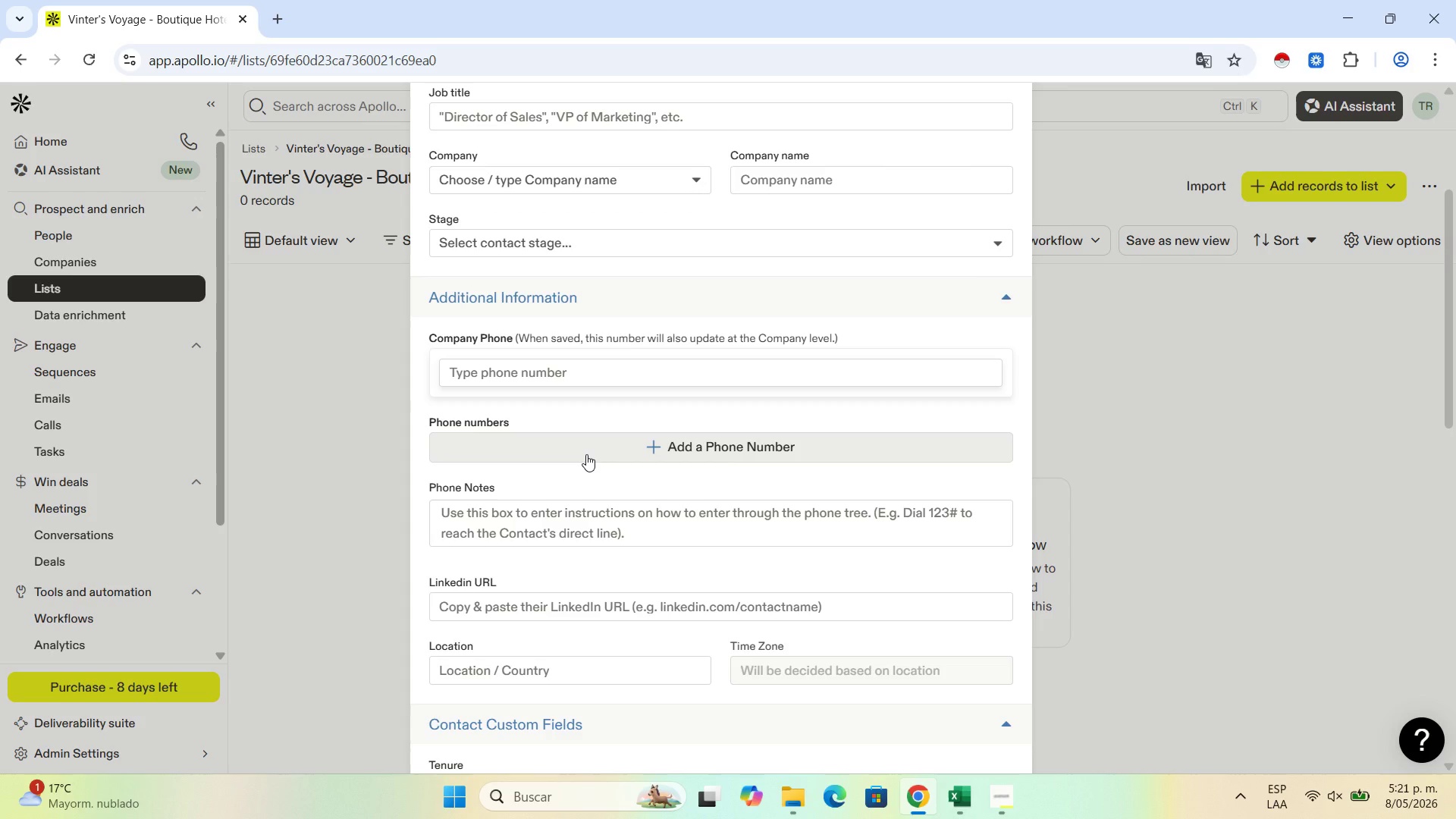 
scroll: coordinate [586, 453], scroll_direction: none, amount: 0.0
 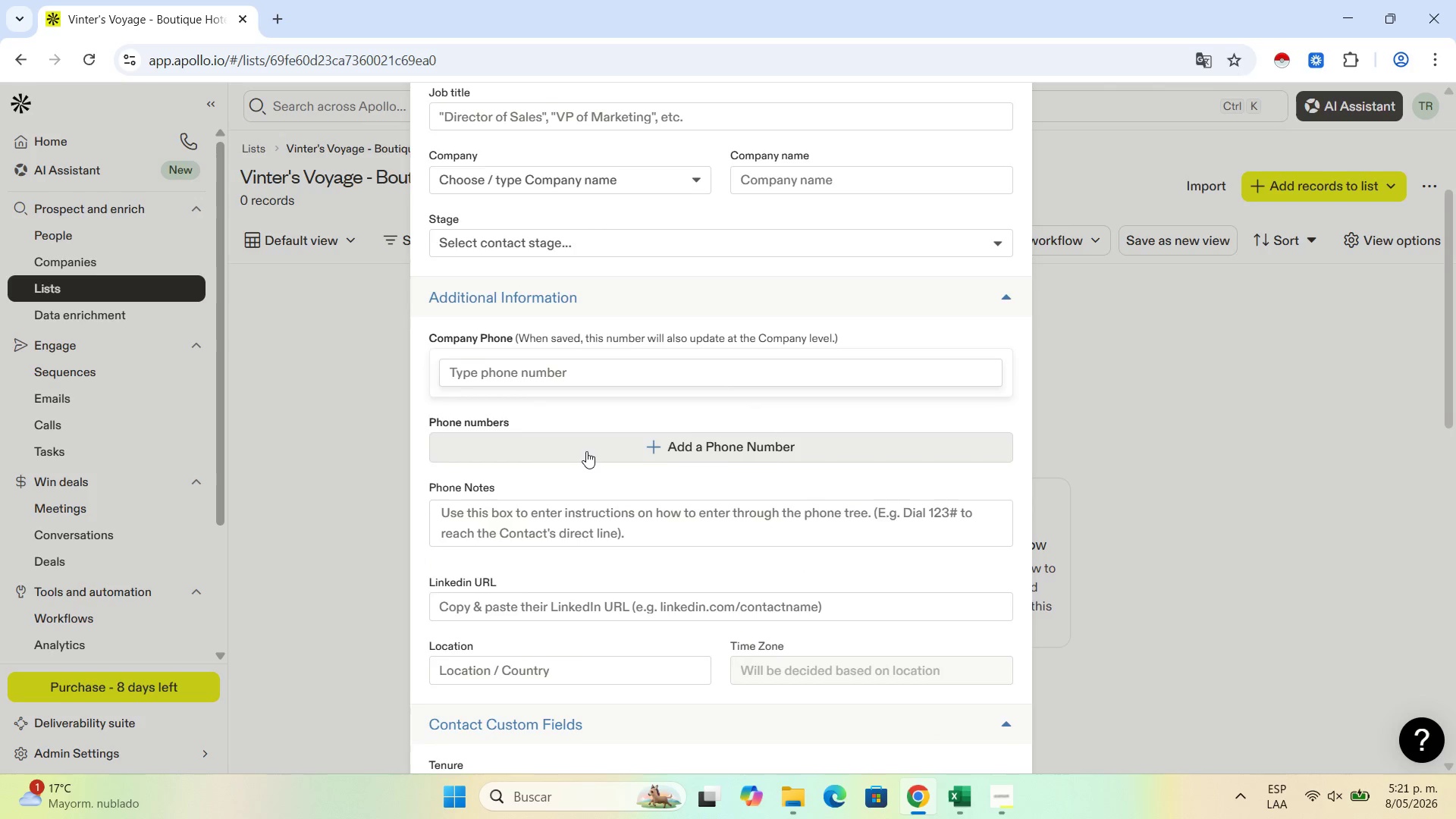 
scroll: coordinate [586, 451], scroll_direction: down, amount: 4.0
 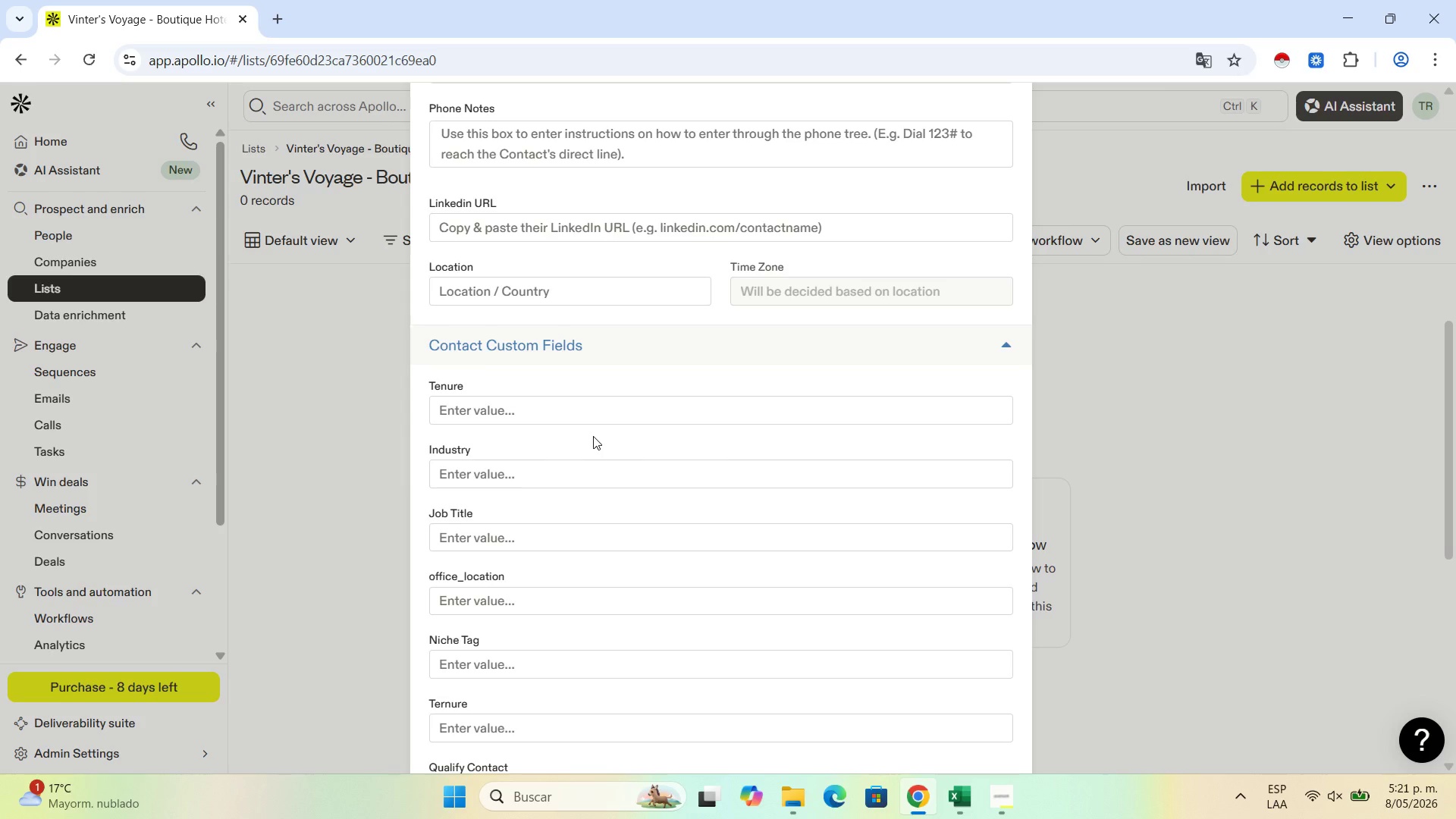 
wait(28.55)
 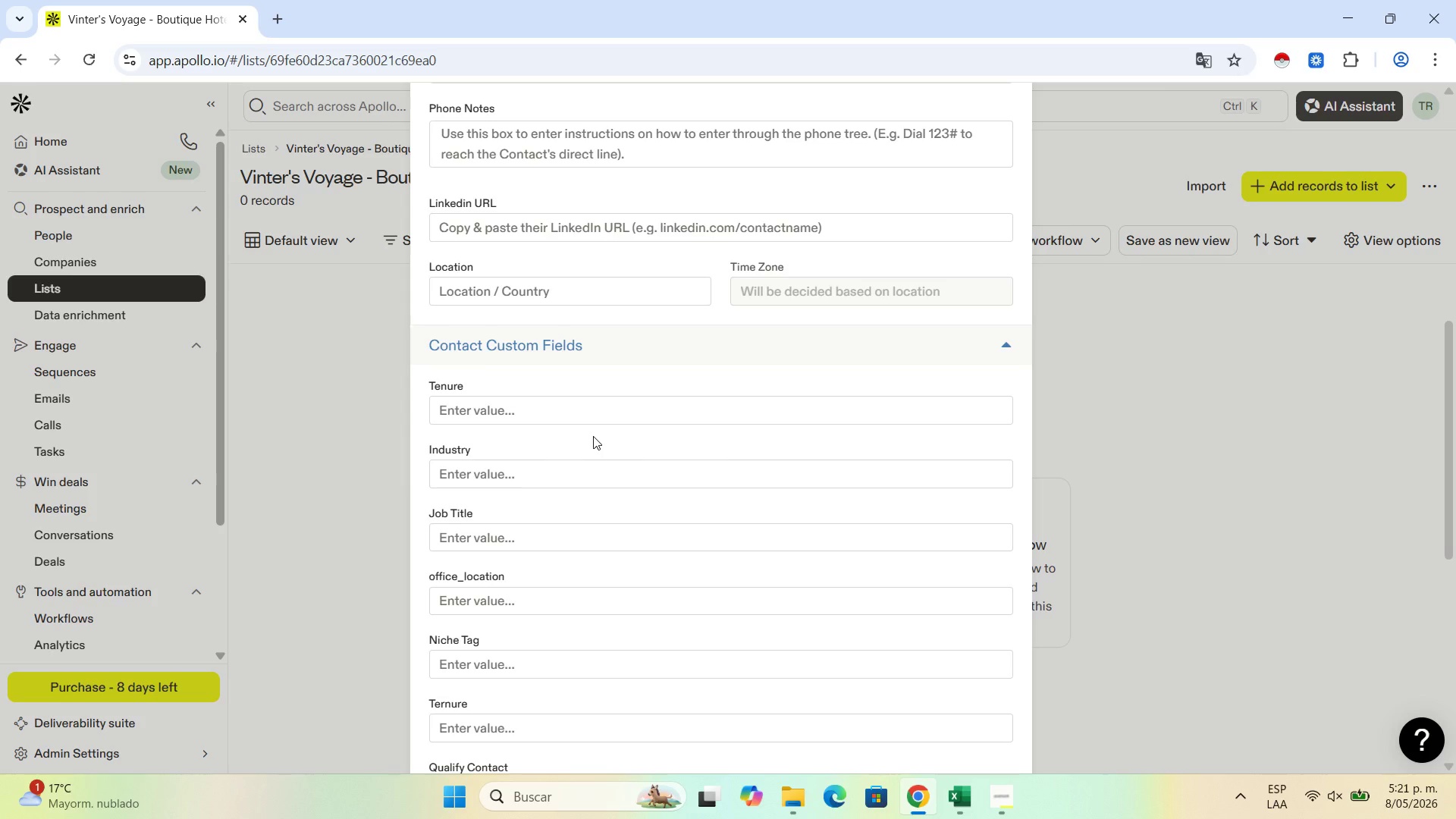 
scroll: coordinate [635, 507], scroll_direction: down, amount: 6.0
 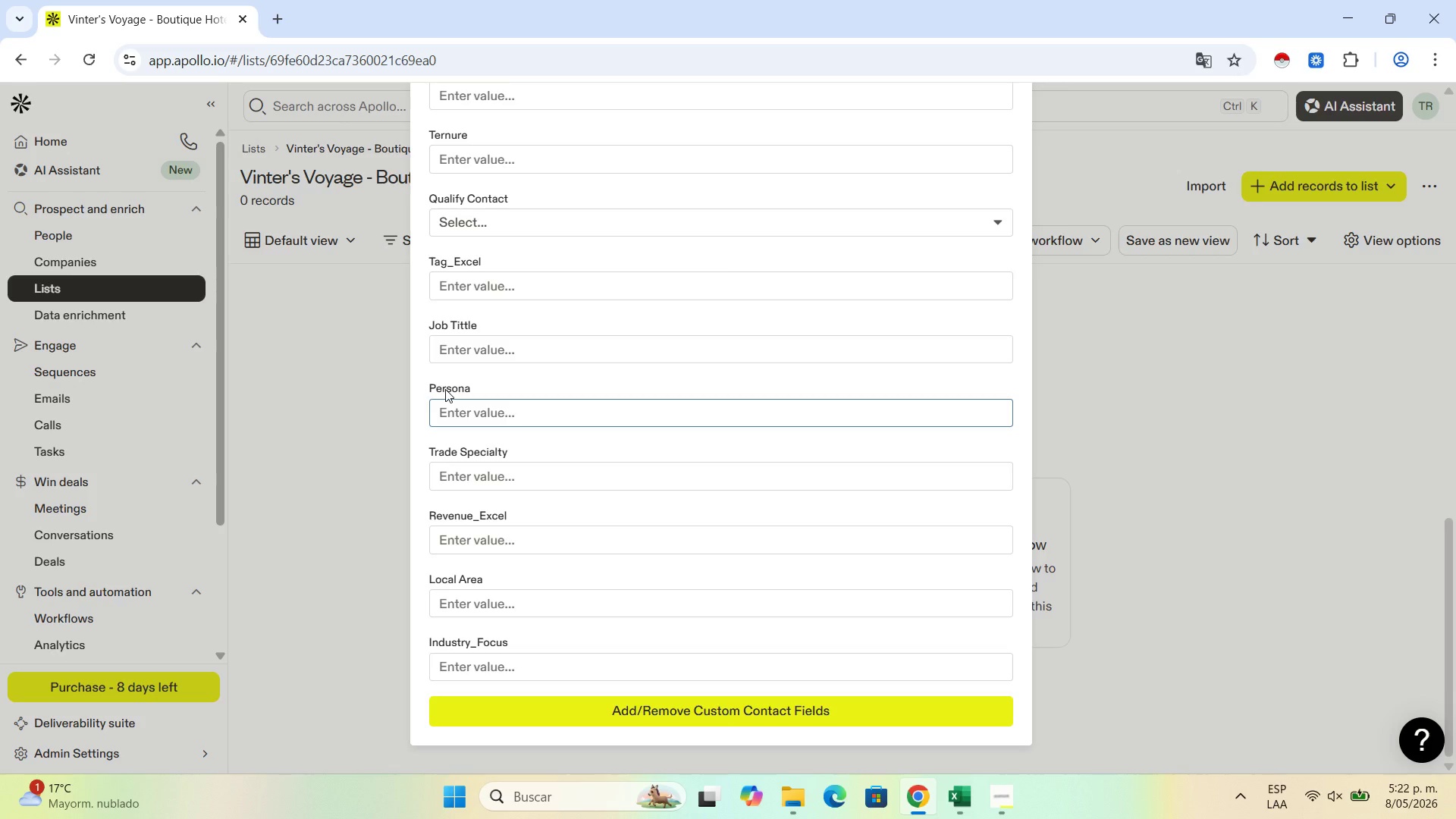 
wait(51.18)
 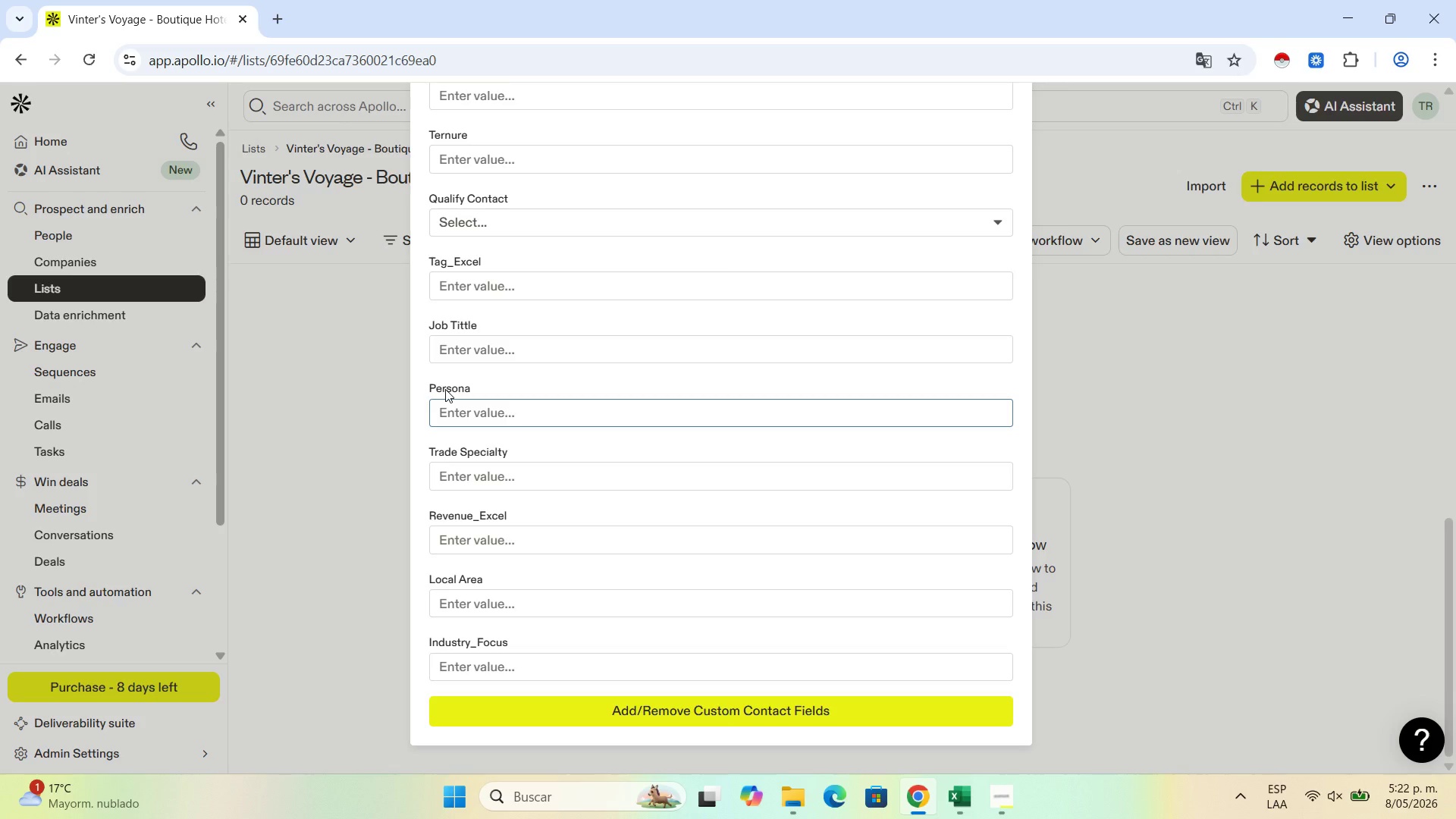 
scroll: coordinate [670, 437], scroll_direction: up, amount: 1.0
 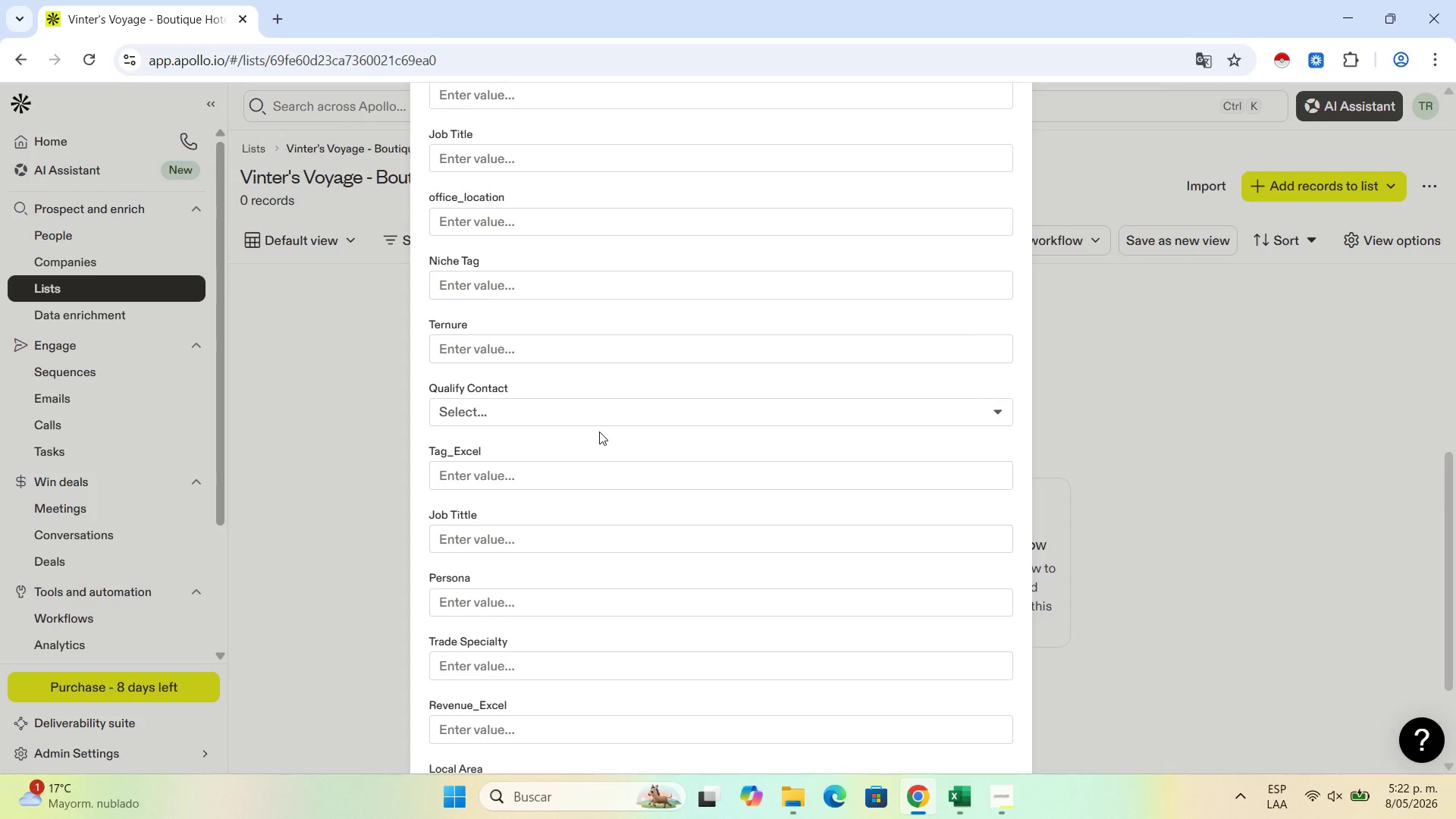 
wait(11.89)
 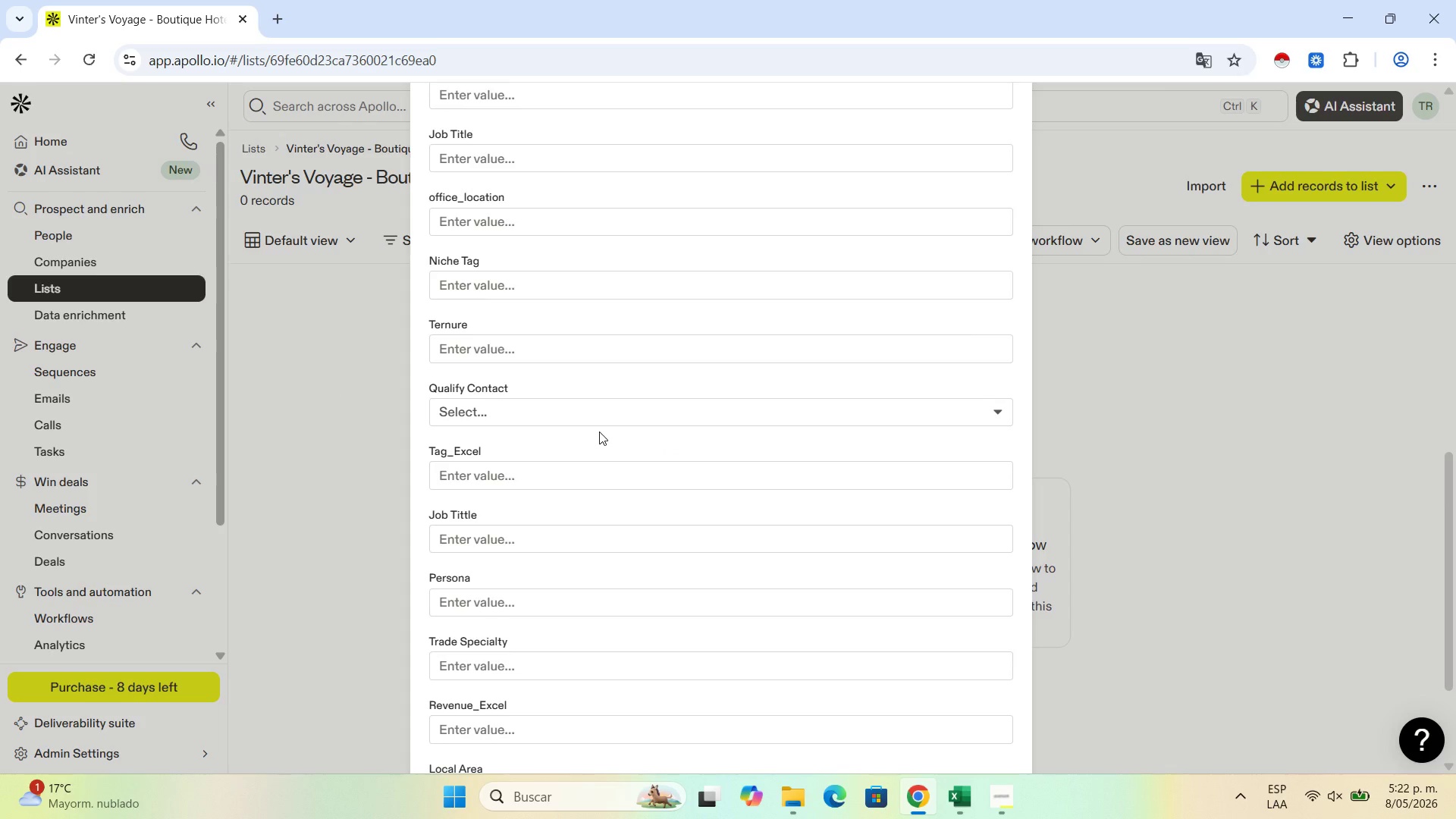 
scroll: coordinate [821, 372], scroll_direction: up, amount: 8.0
 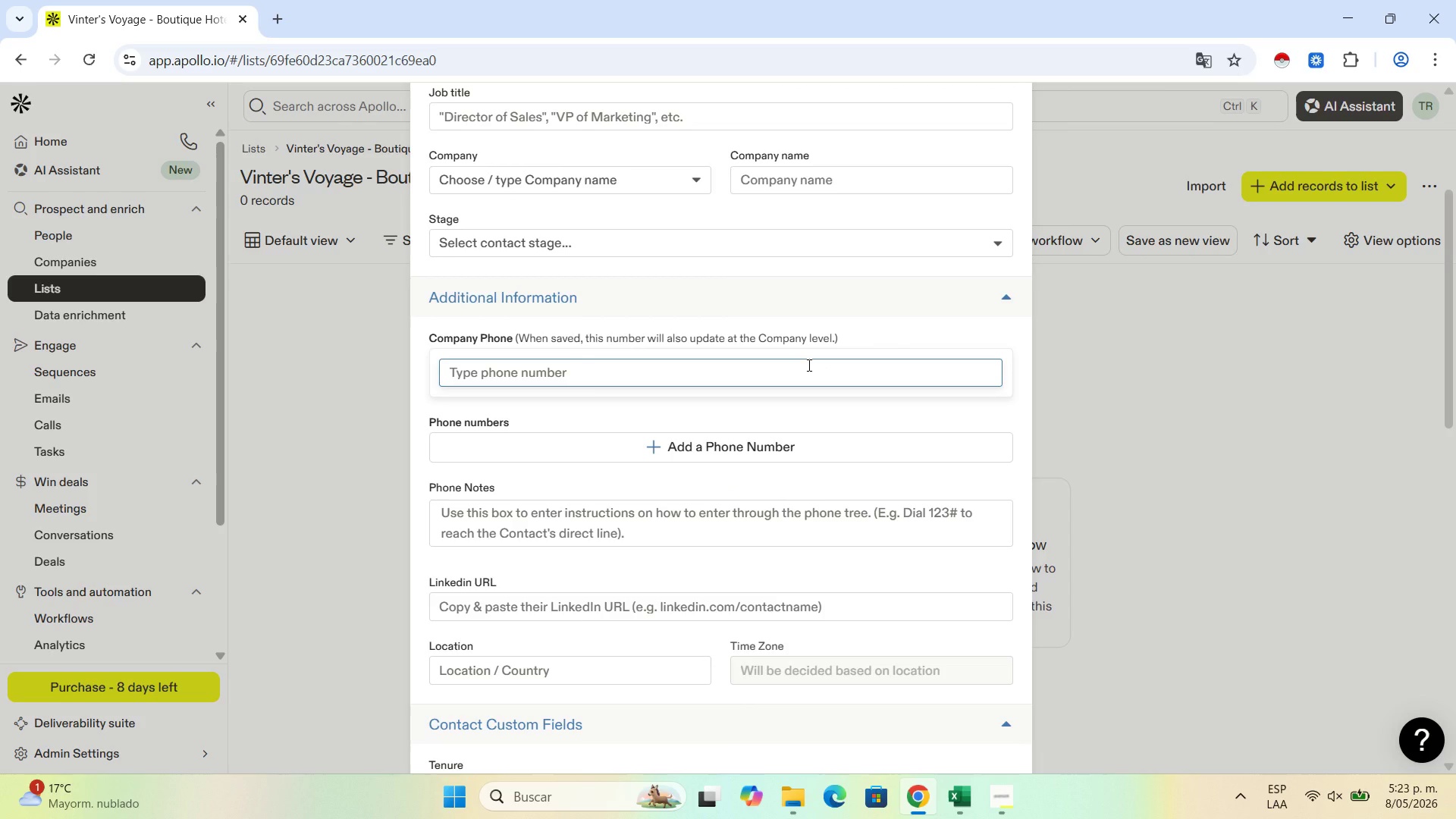 
wait(5.19)
 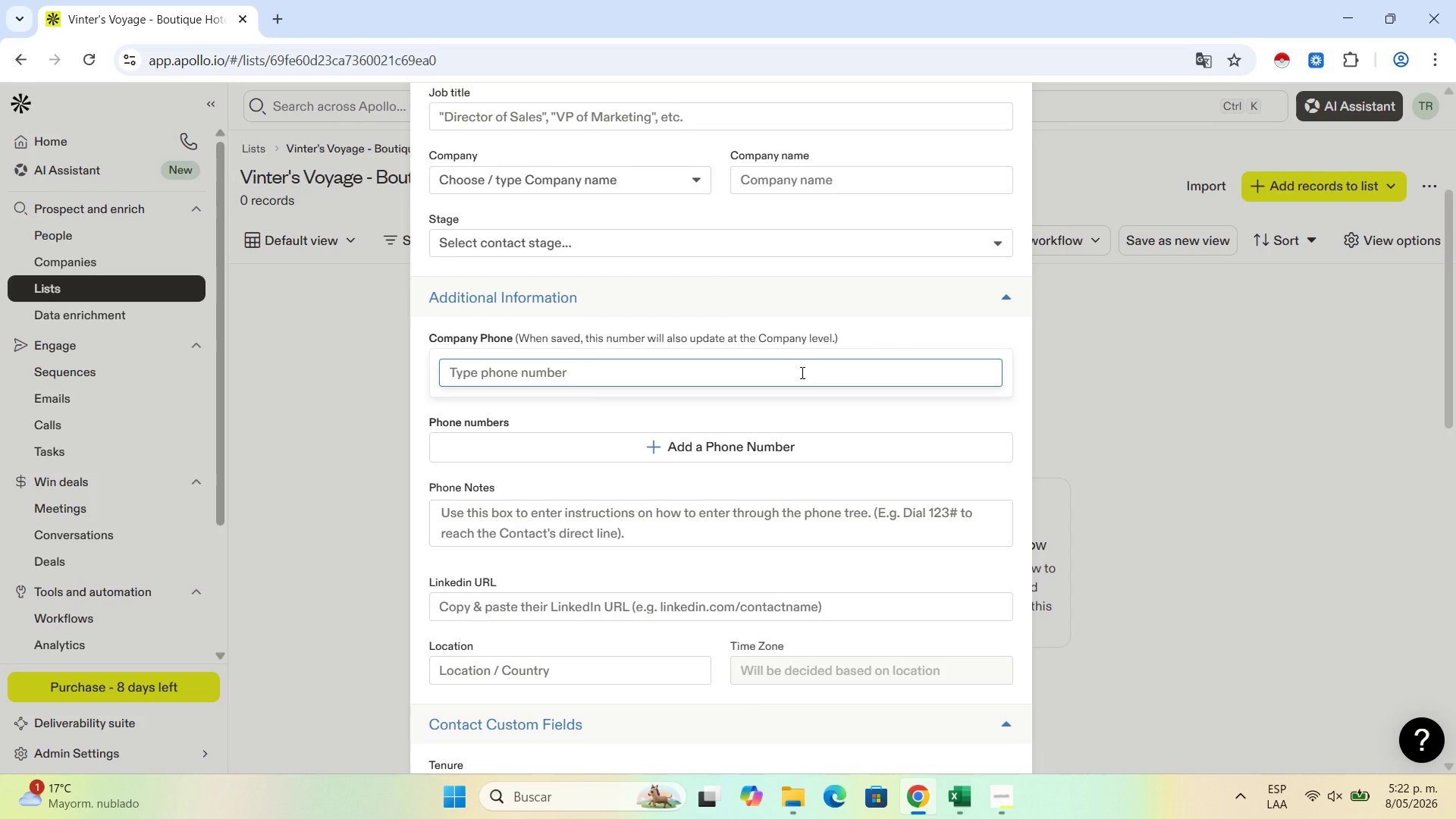 
scroll: coordinate [863, 313], scroll_direction: up, amount: 2.0
 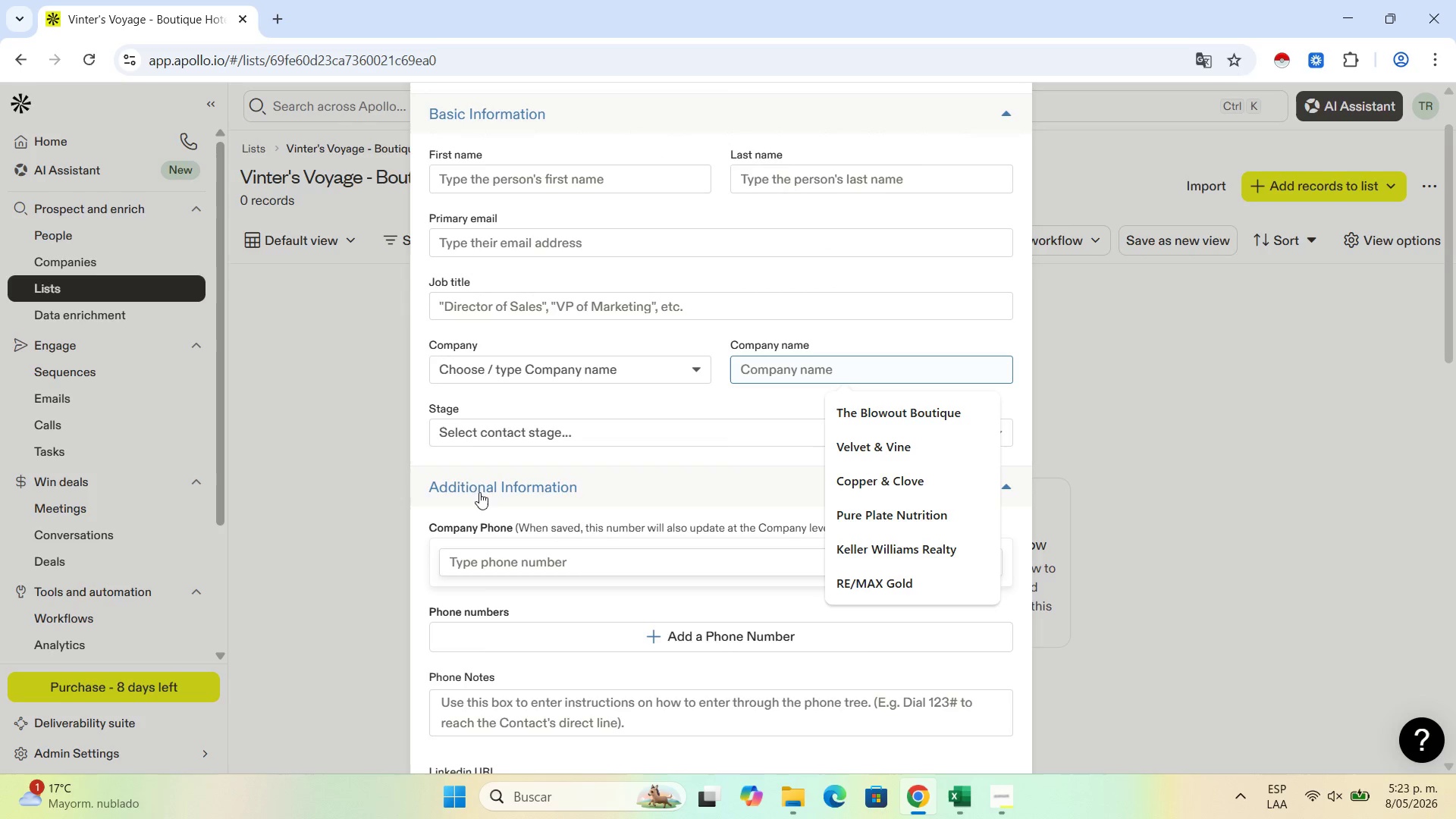 
left_click([648, 397])
 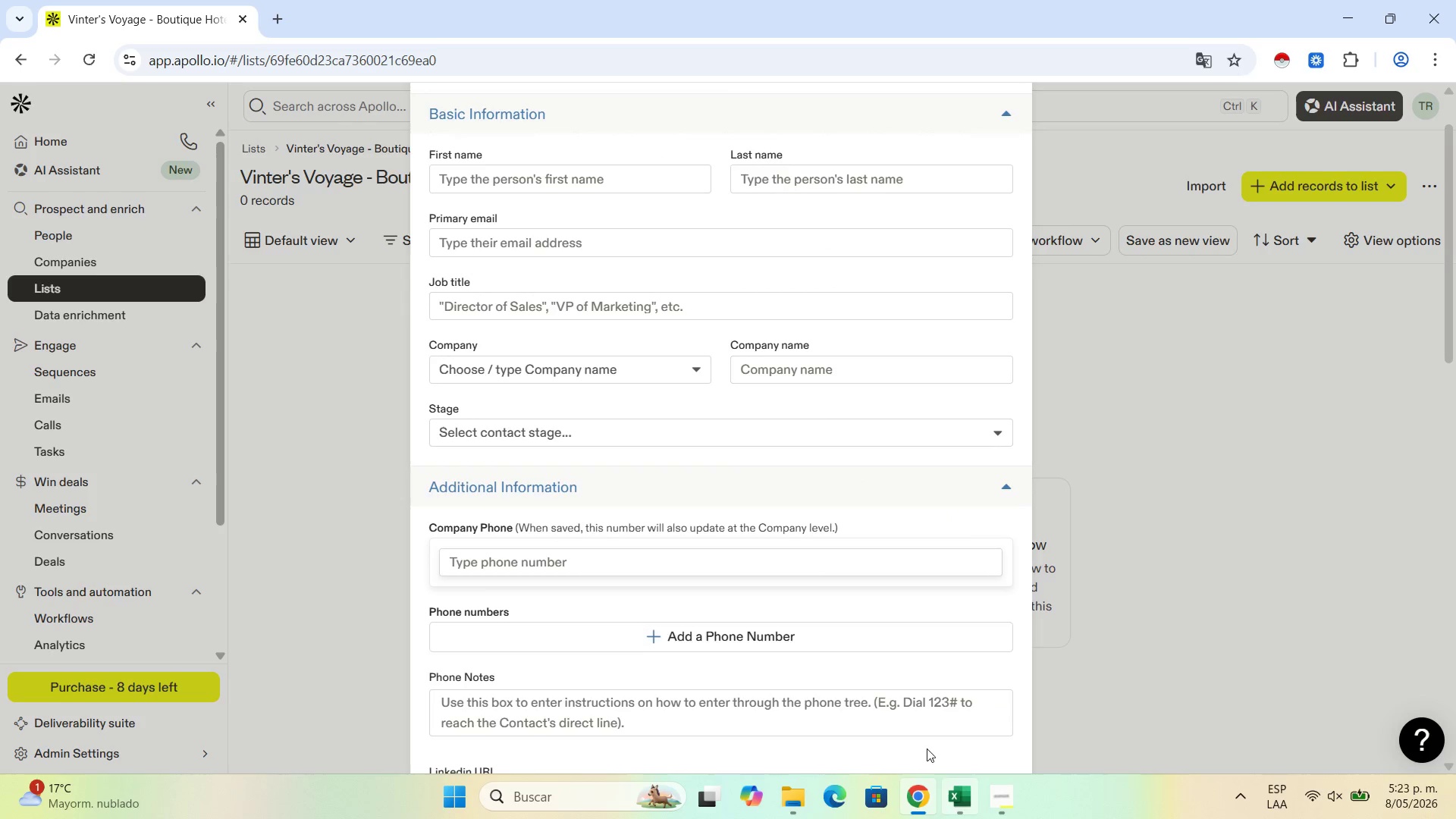 
scroll: coordinate [580, 429], scroll_direction: up, amount: 3.0
 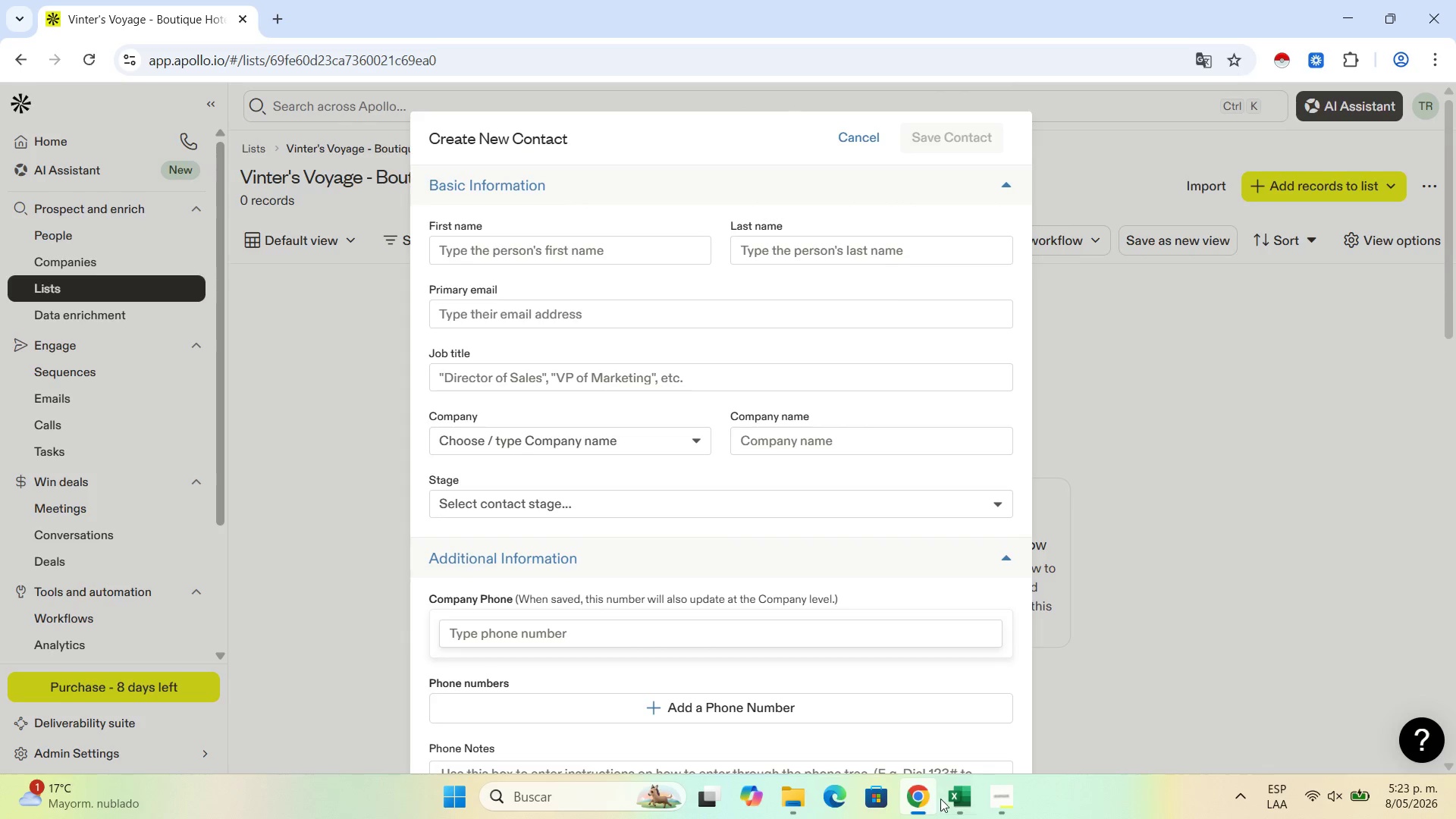 
left_click([944, 797])
 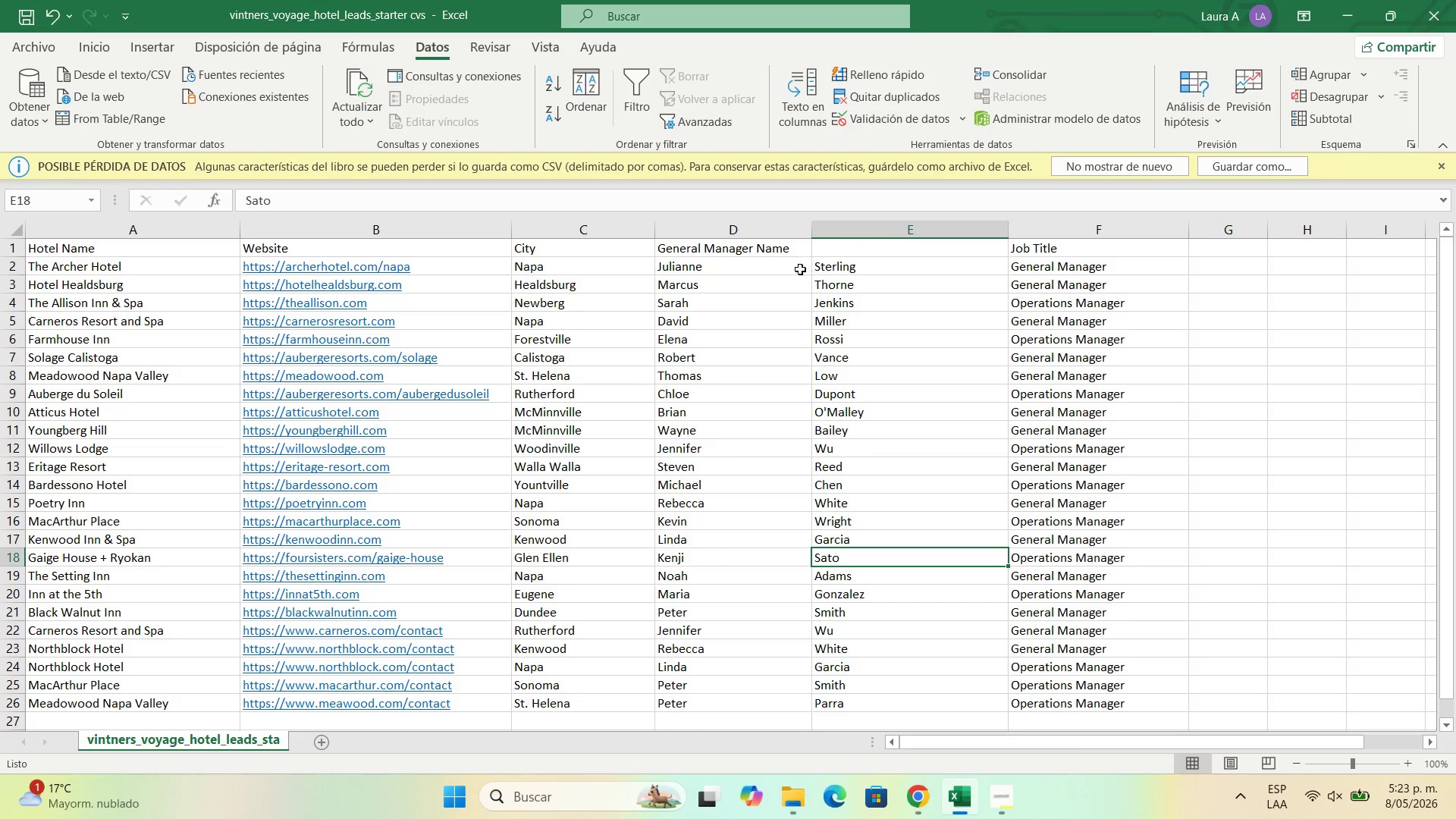 
key(Control+C)
 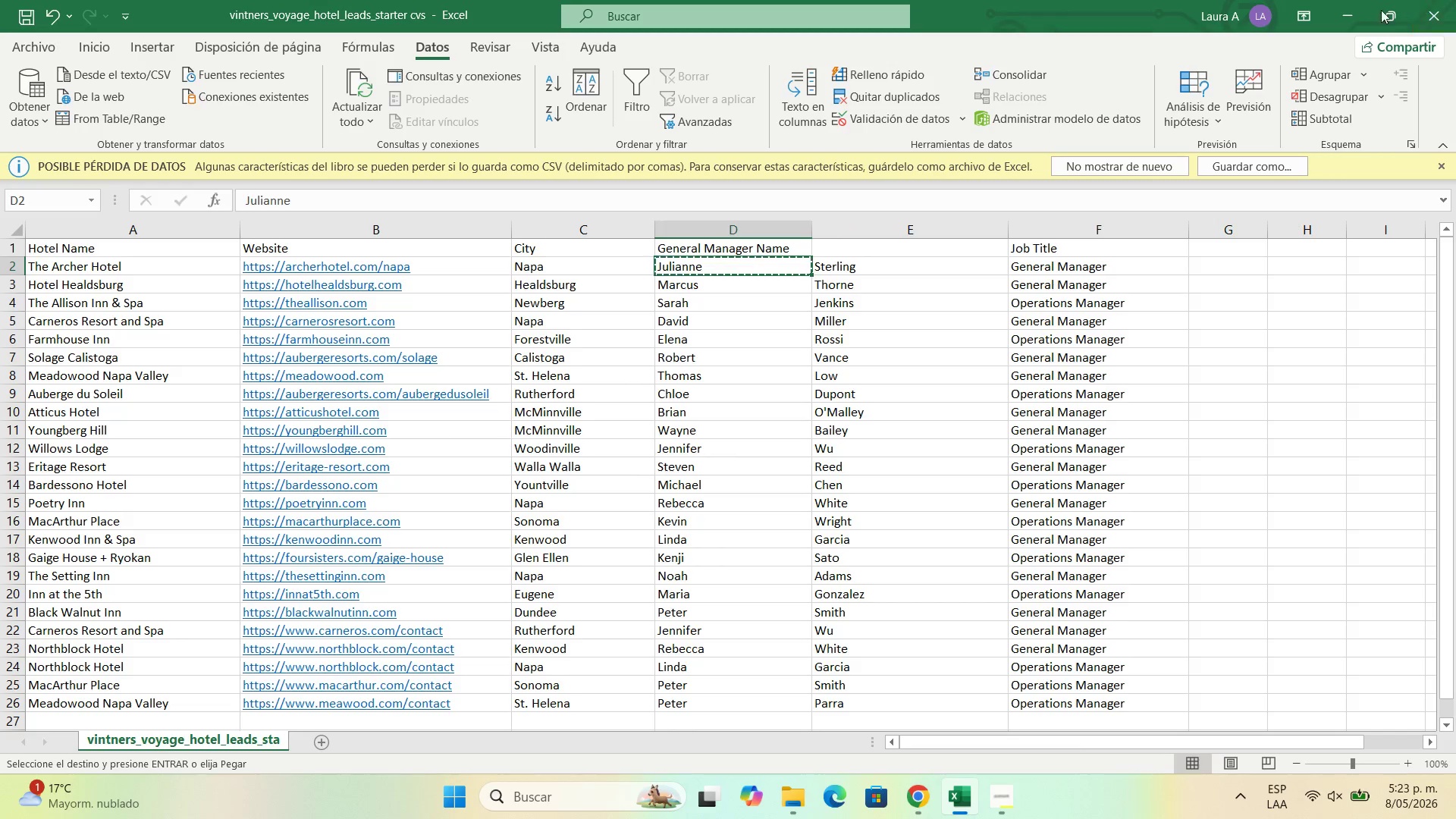 
left_click([1363, 11])
 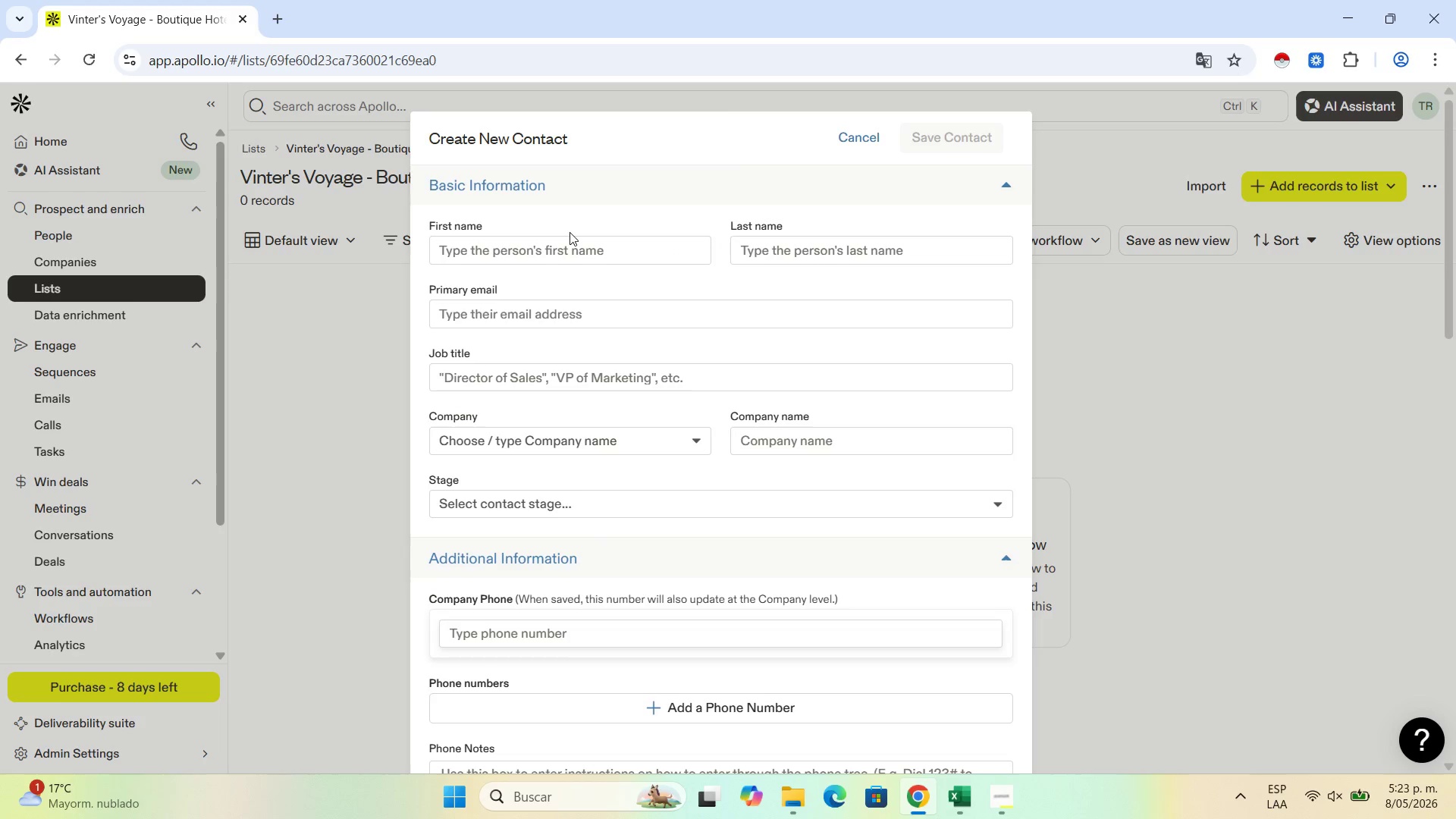 
double_click([589, 272])
 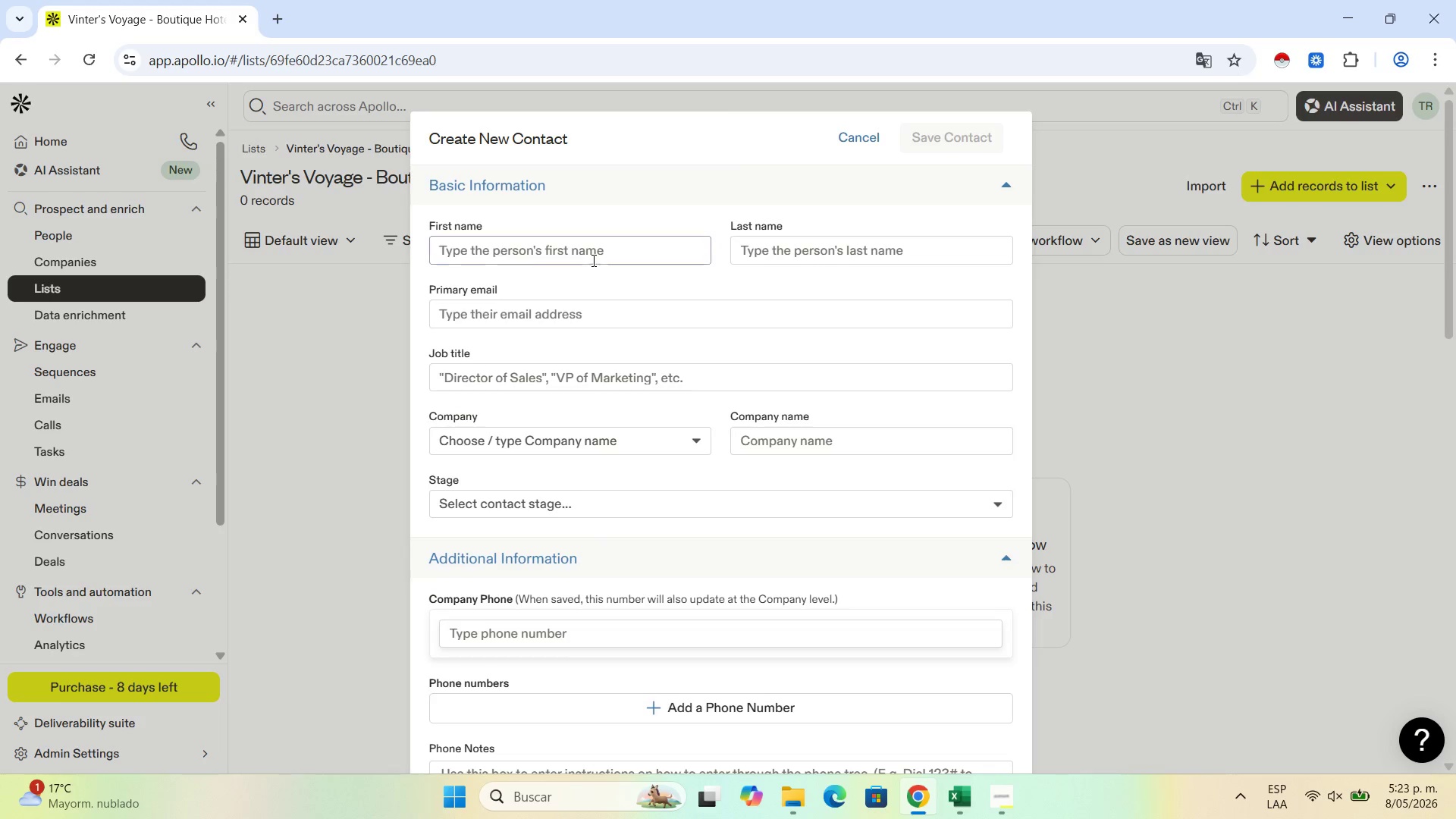 
triple_click([595, 256])
 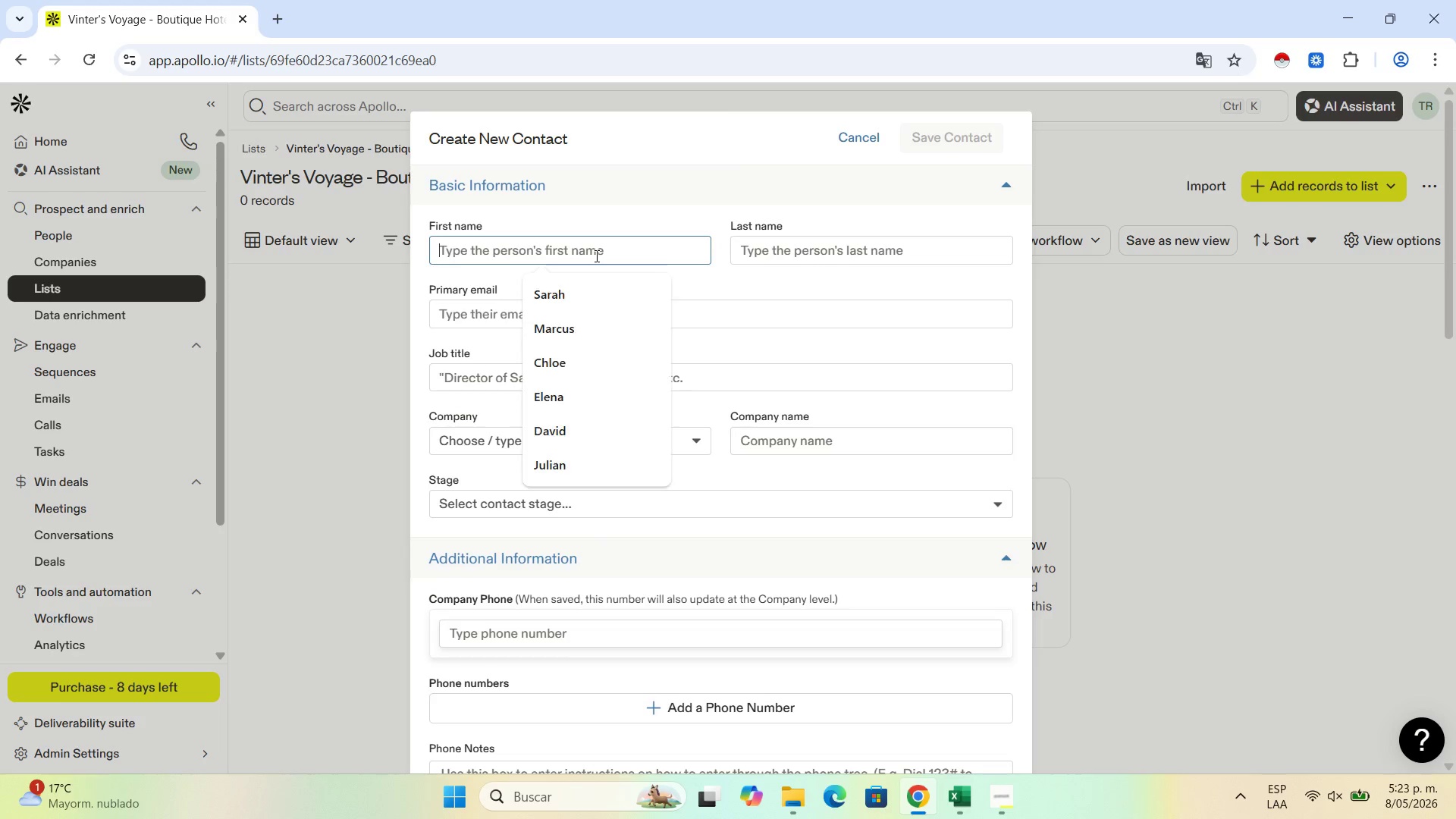 
key(Control+V)
 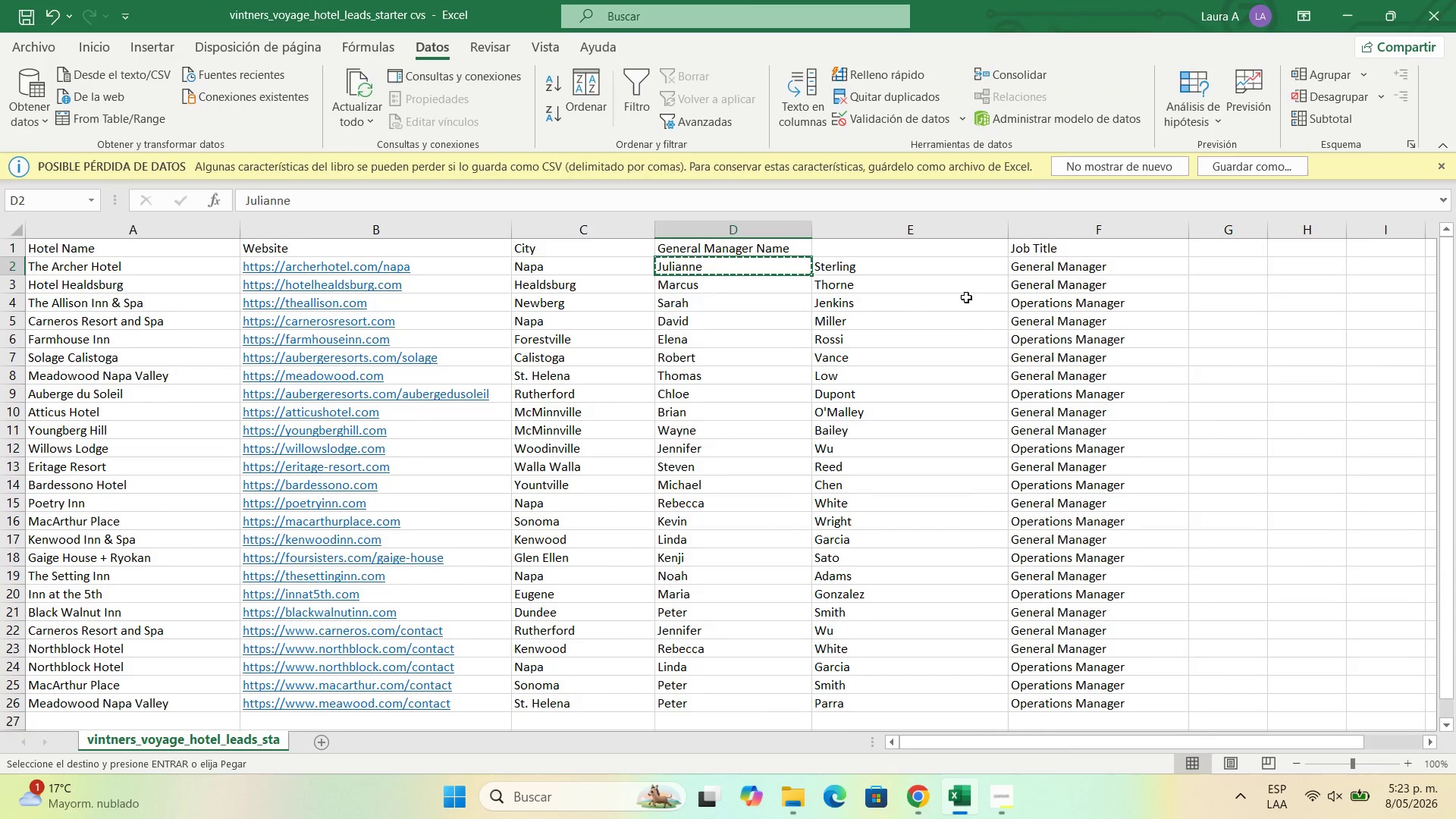 
left_click([897, 262])
 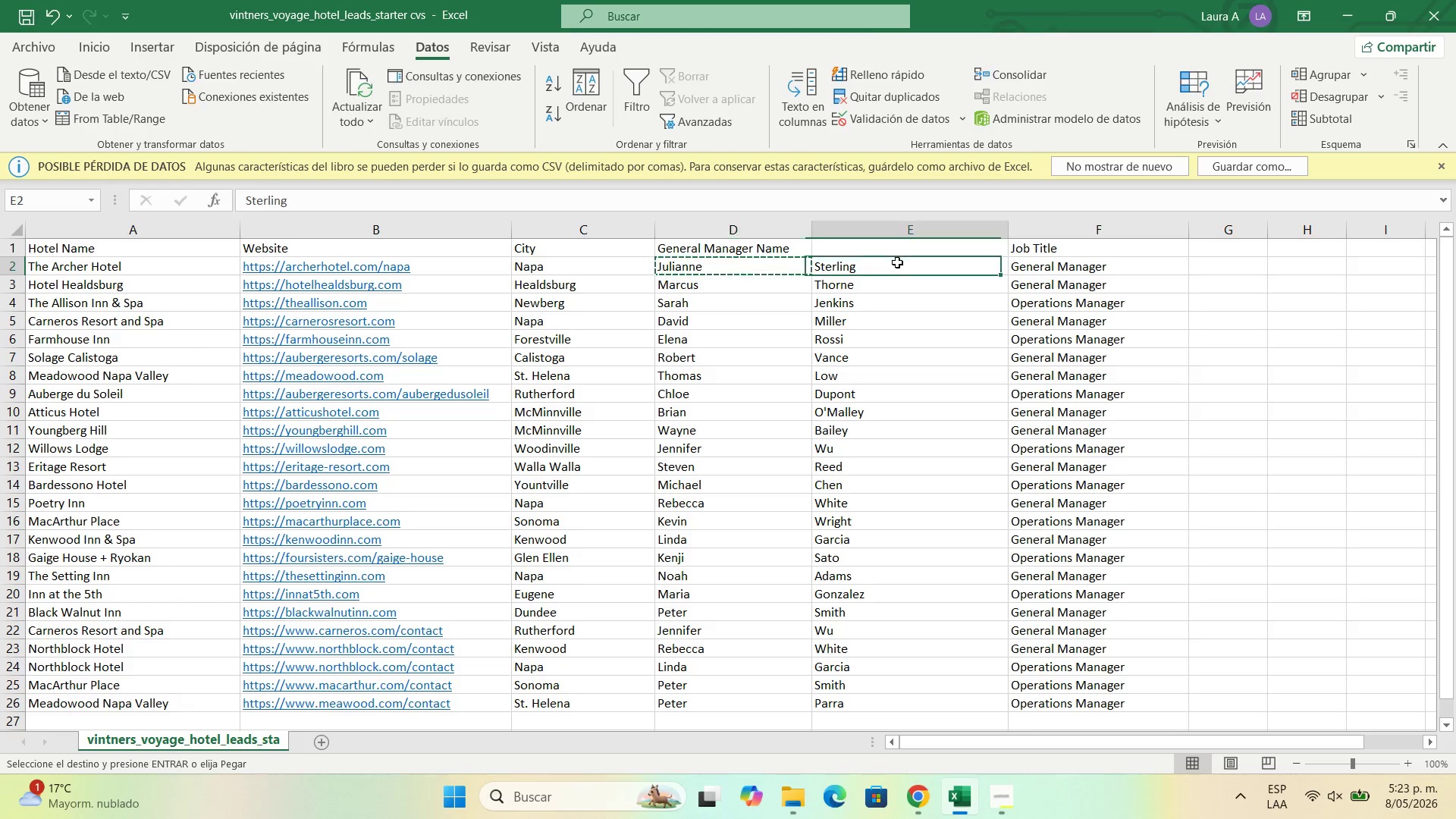 
key(Control+C)